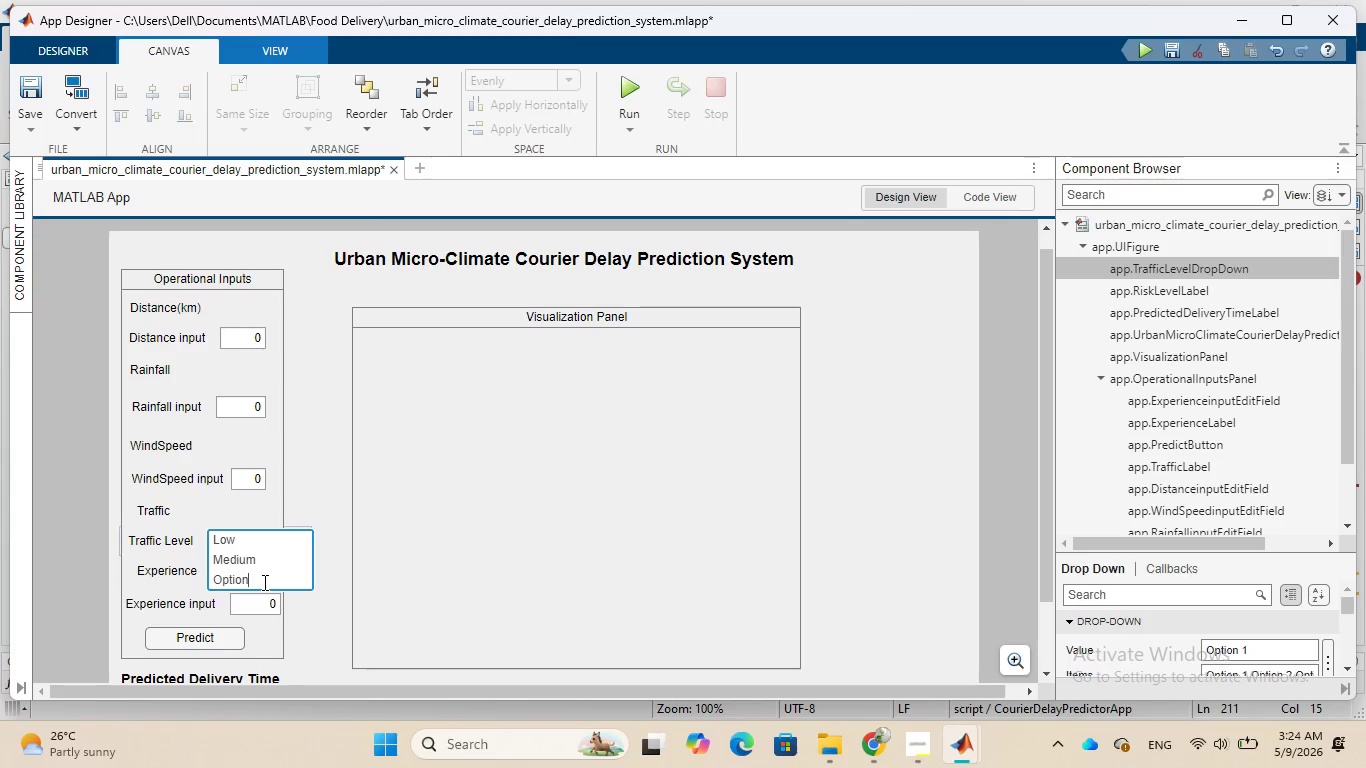 
key(Backspace)
 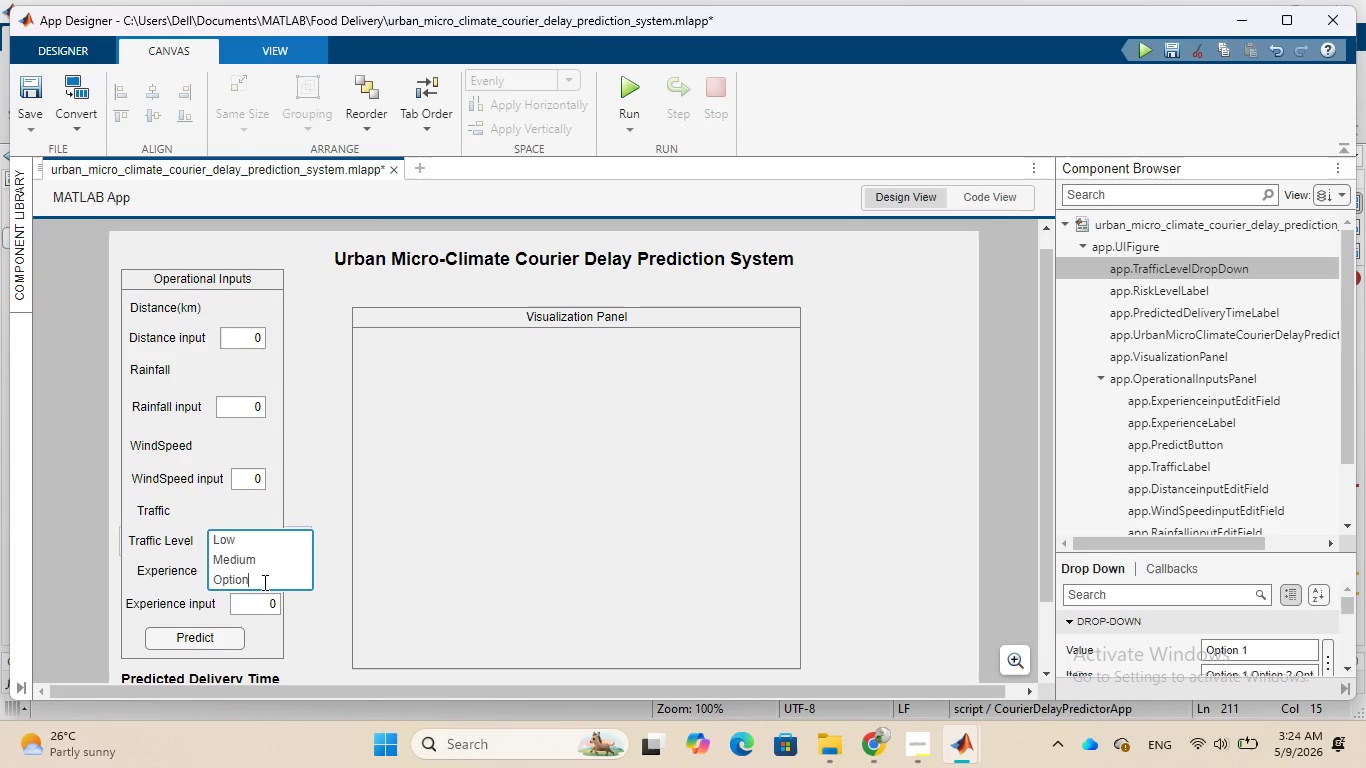 
key(Backspace)
 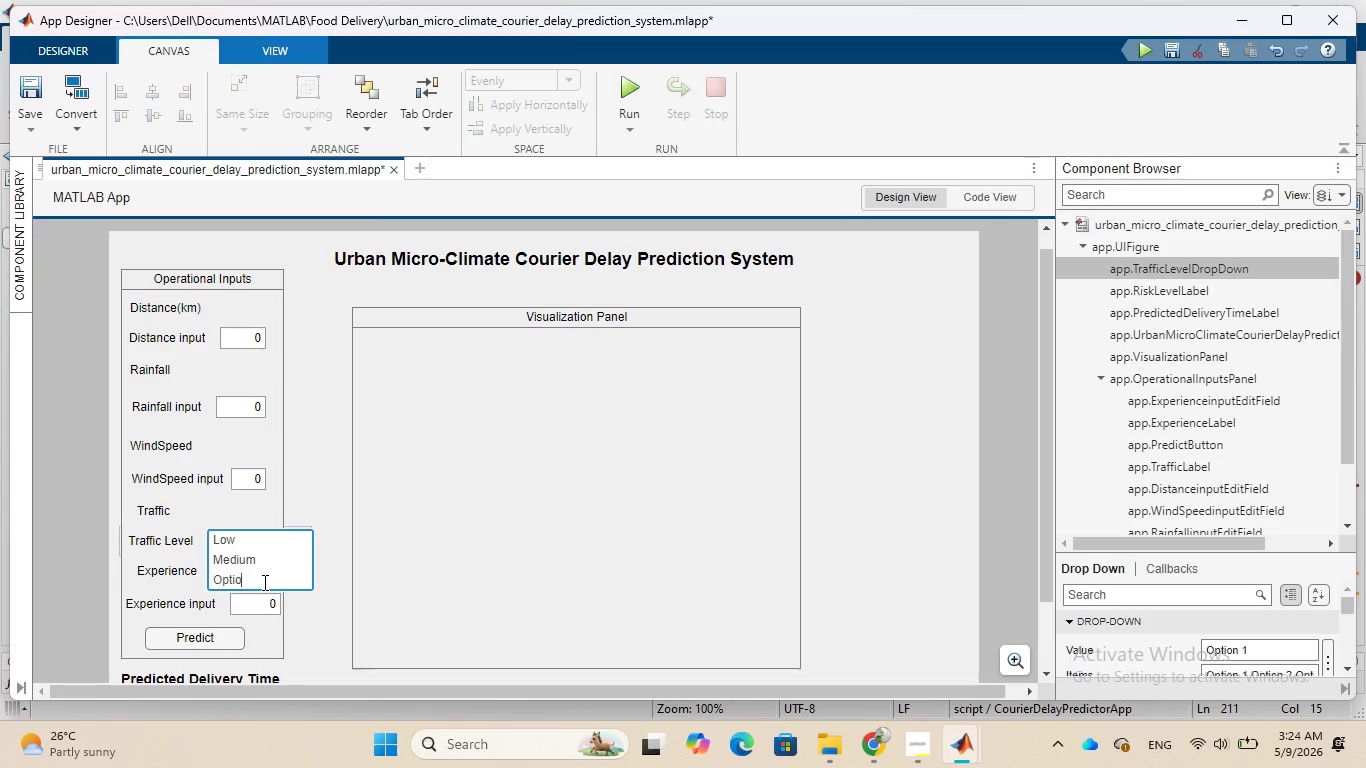 
key(Backspace)
 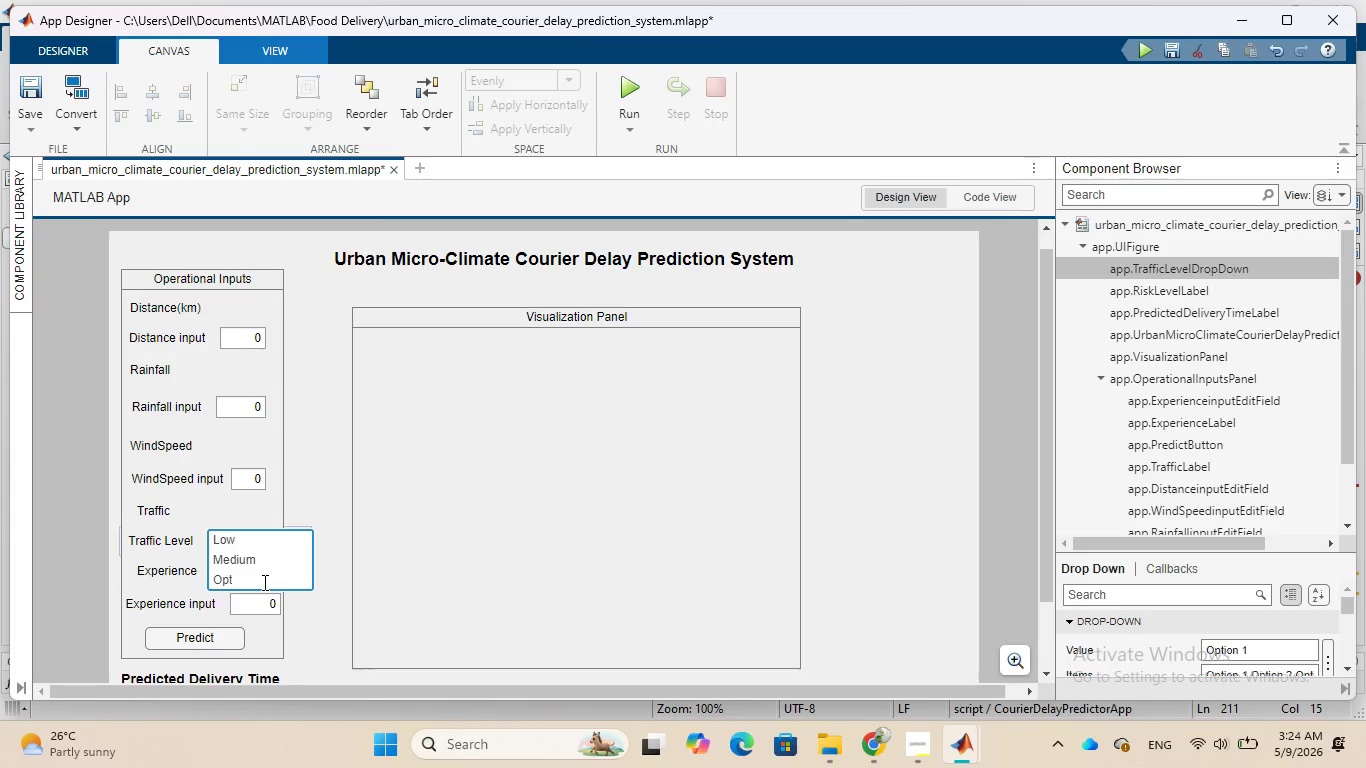 
key(Backspace)
 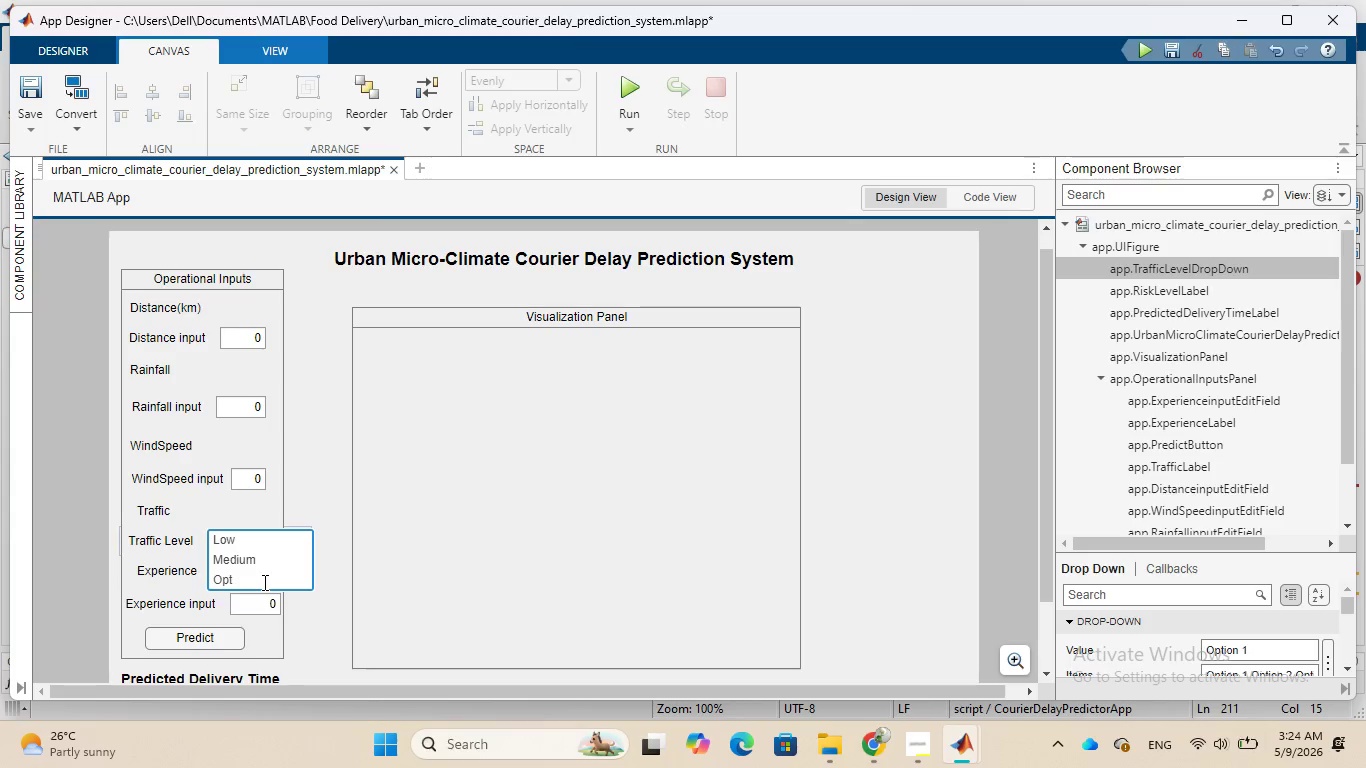 
key(Backspace)
 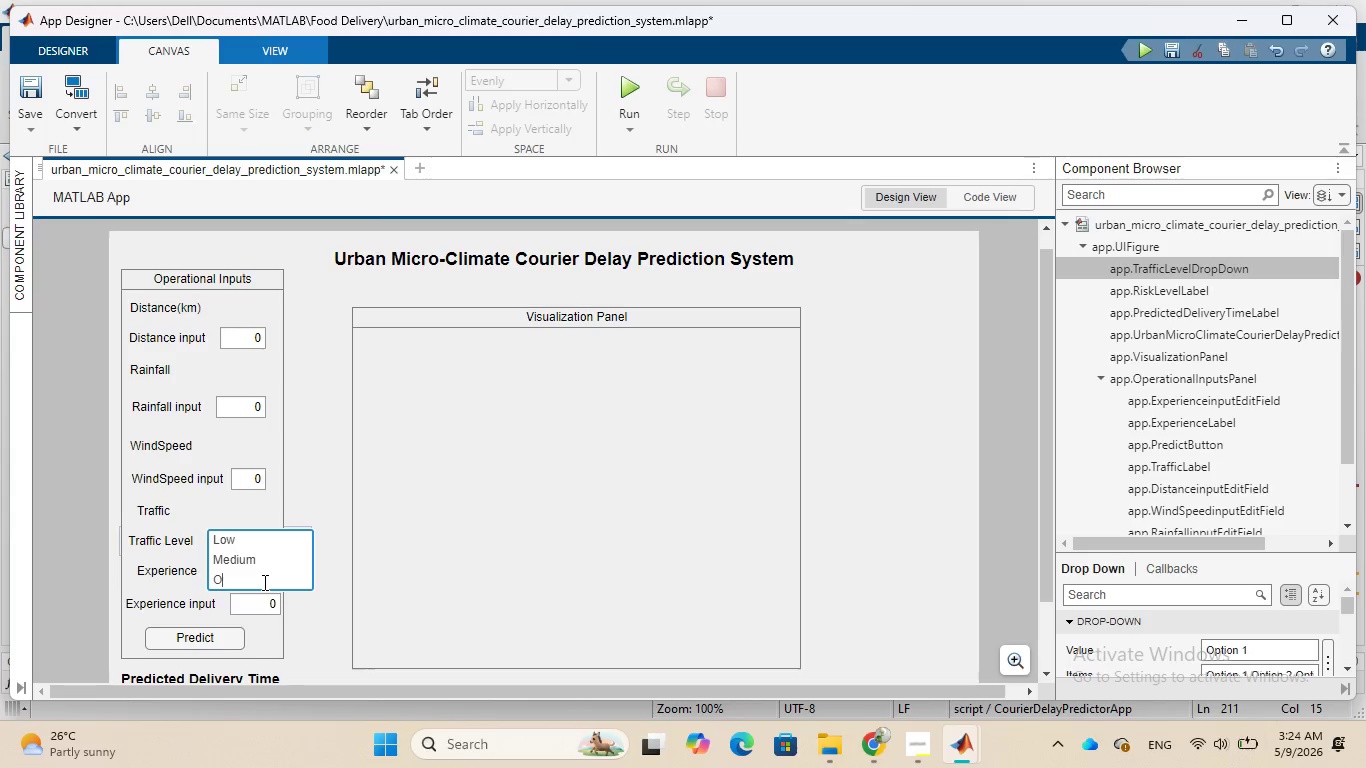 
key(Backspace)
 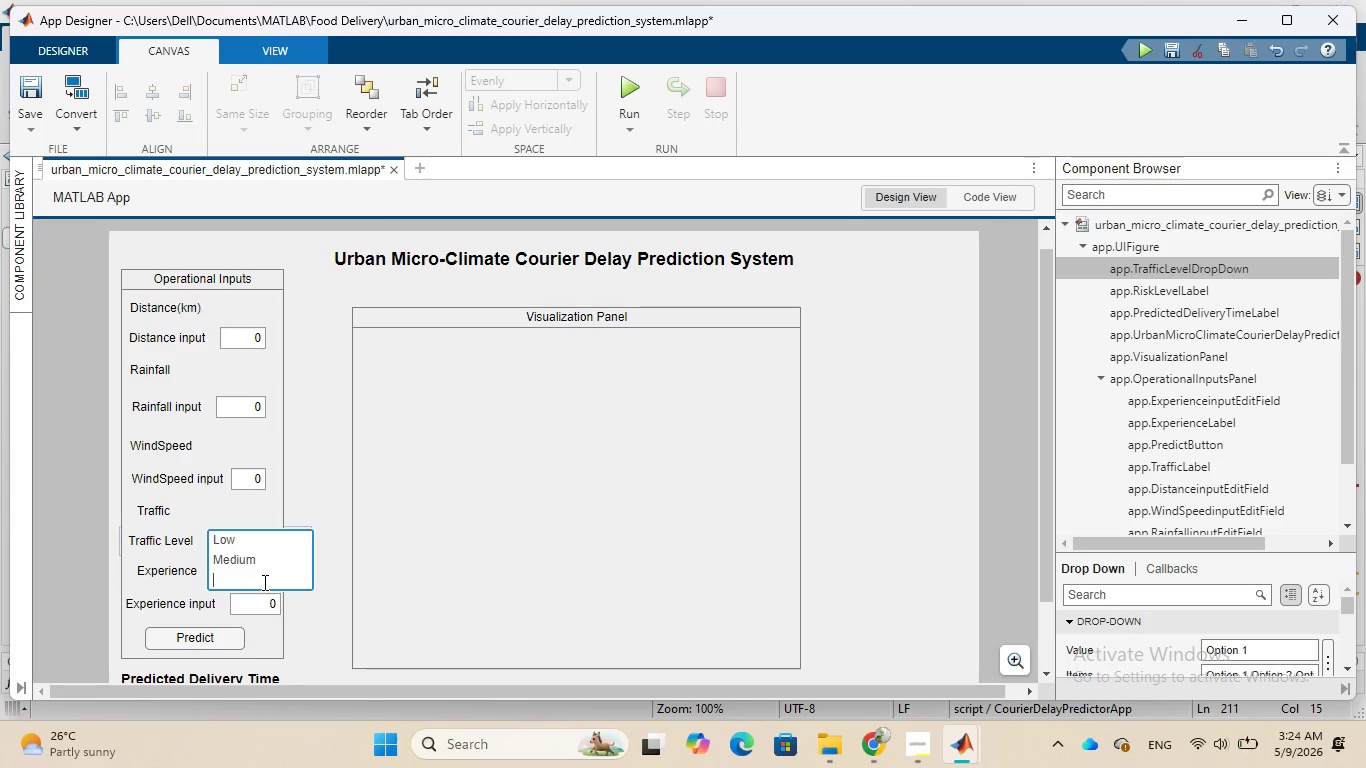 
key(Backspace)
 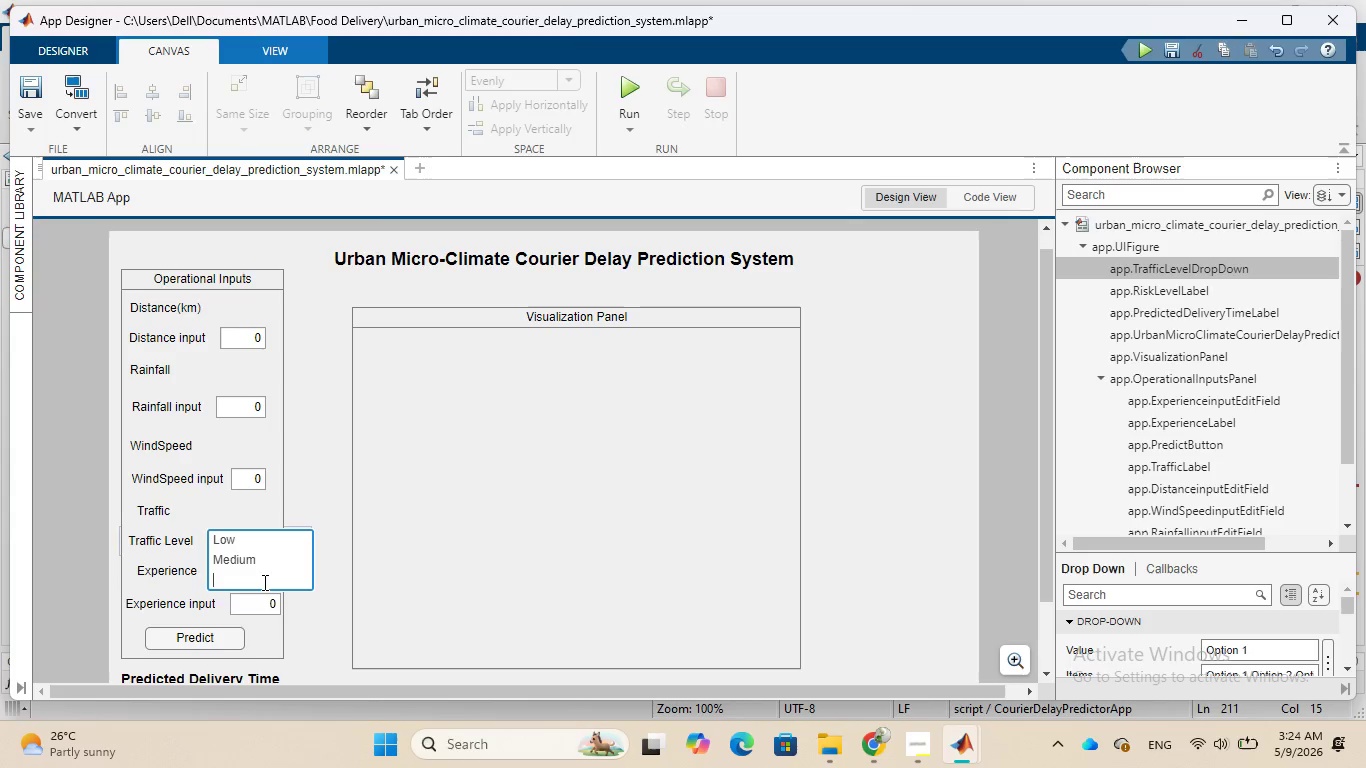 
key(CapsLock)
 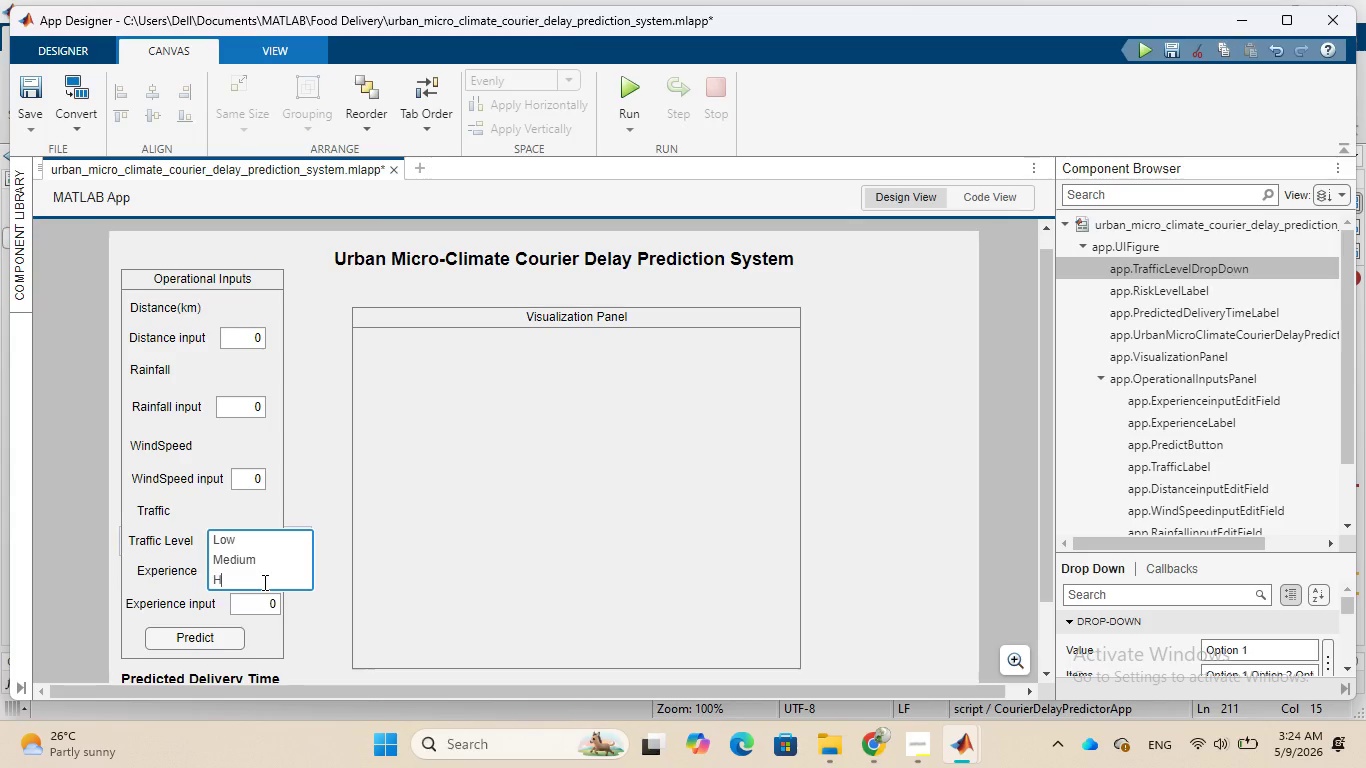 
type(High)
 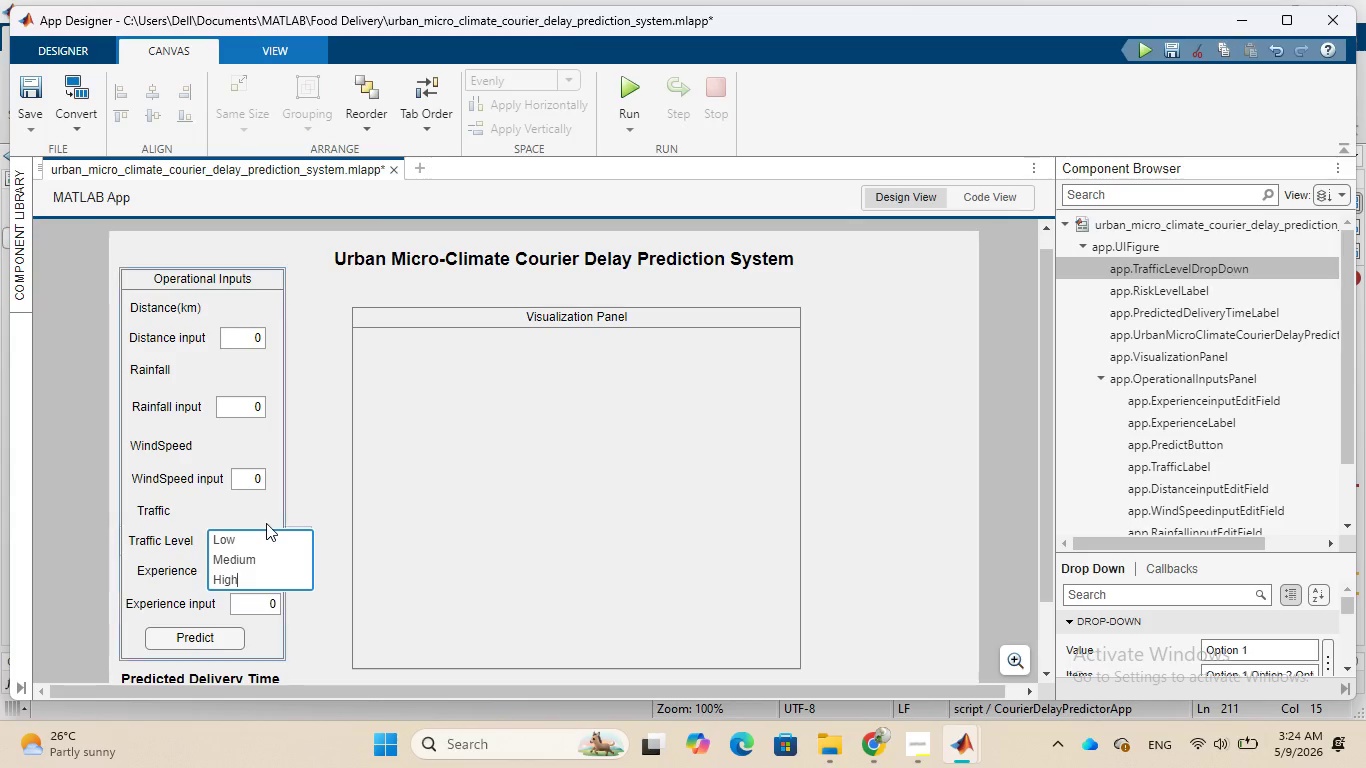 
left_click([340, 494])
 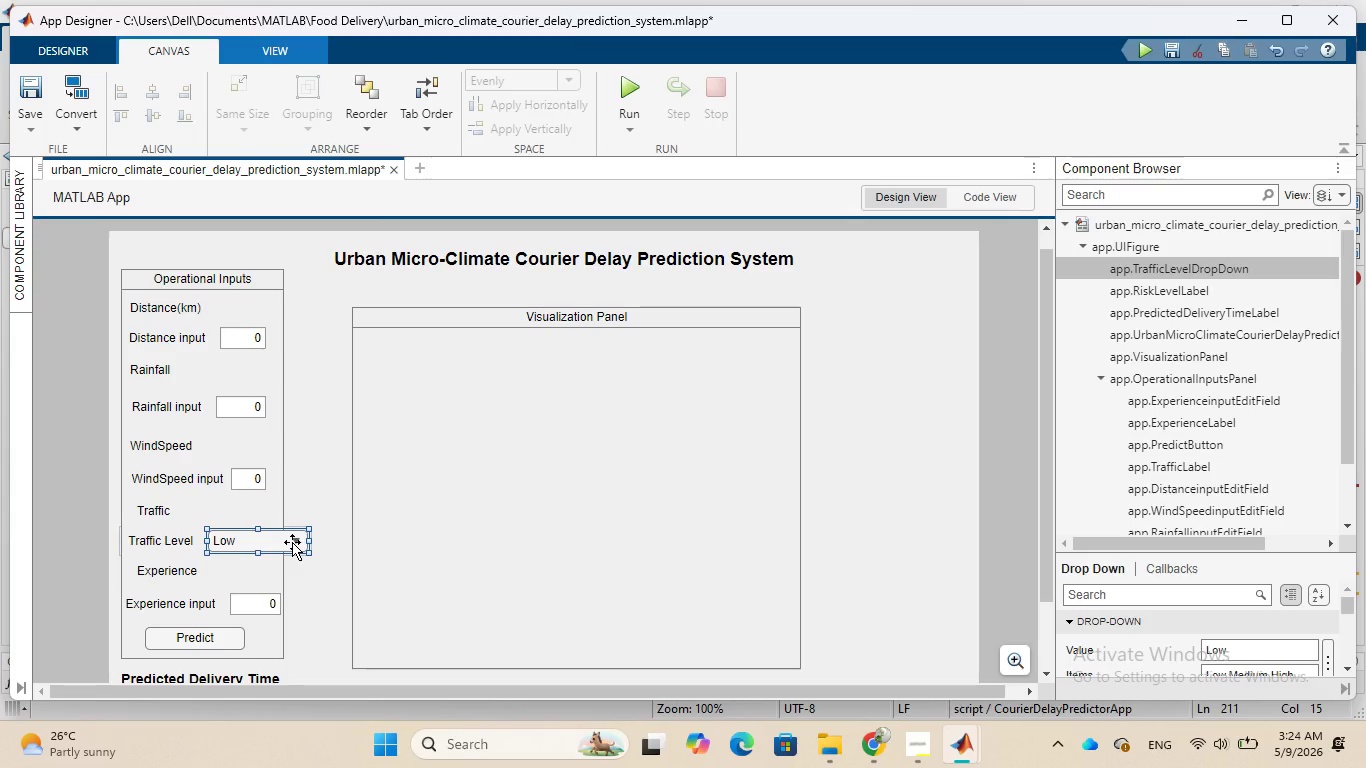 
double_click([292, 542])
 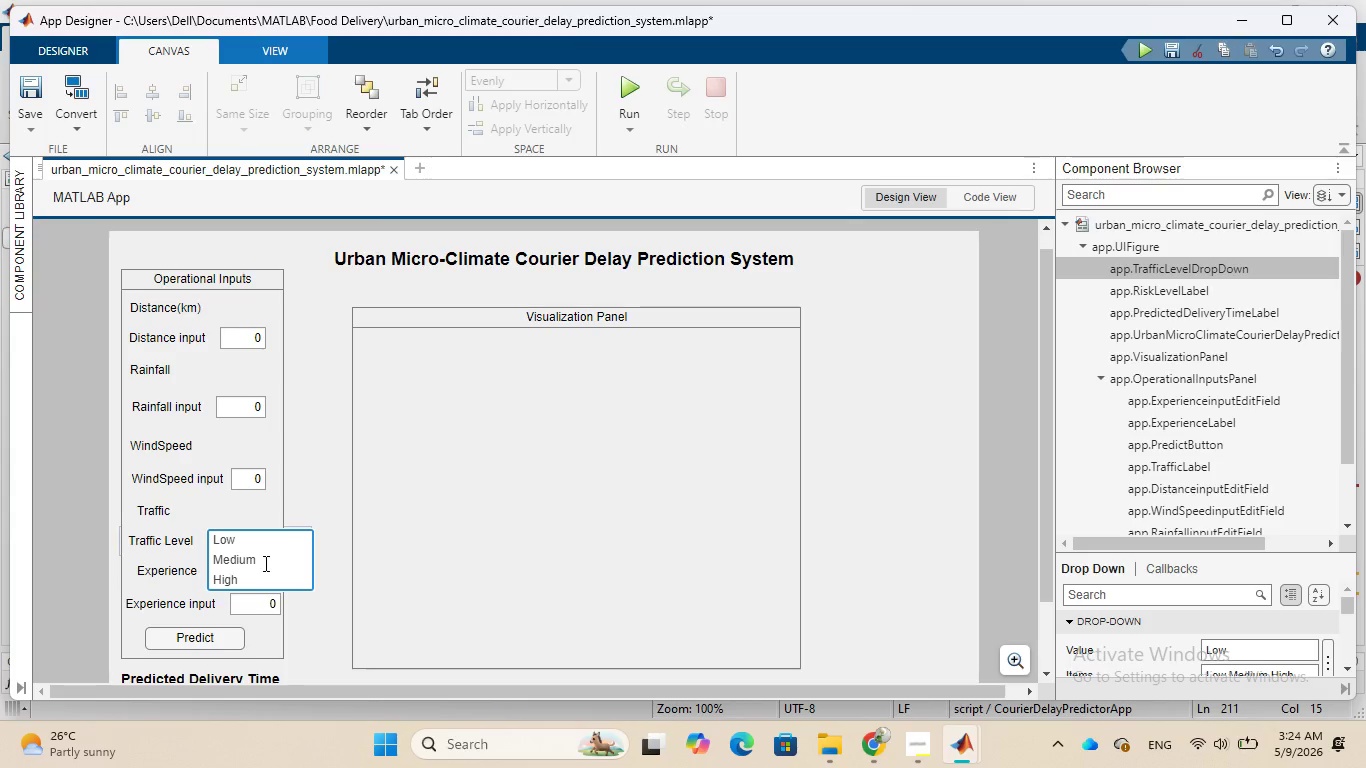 
left_click_drag(start_coordinate=[259, 561], to_coordinate=[207, 560])
 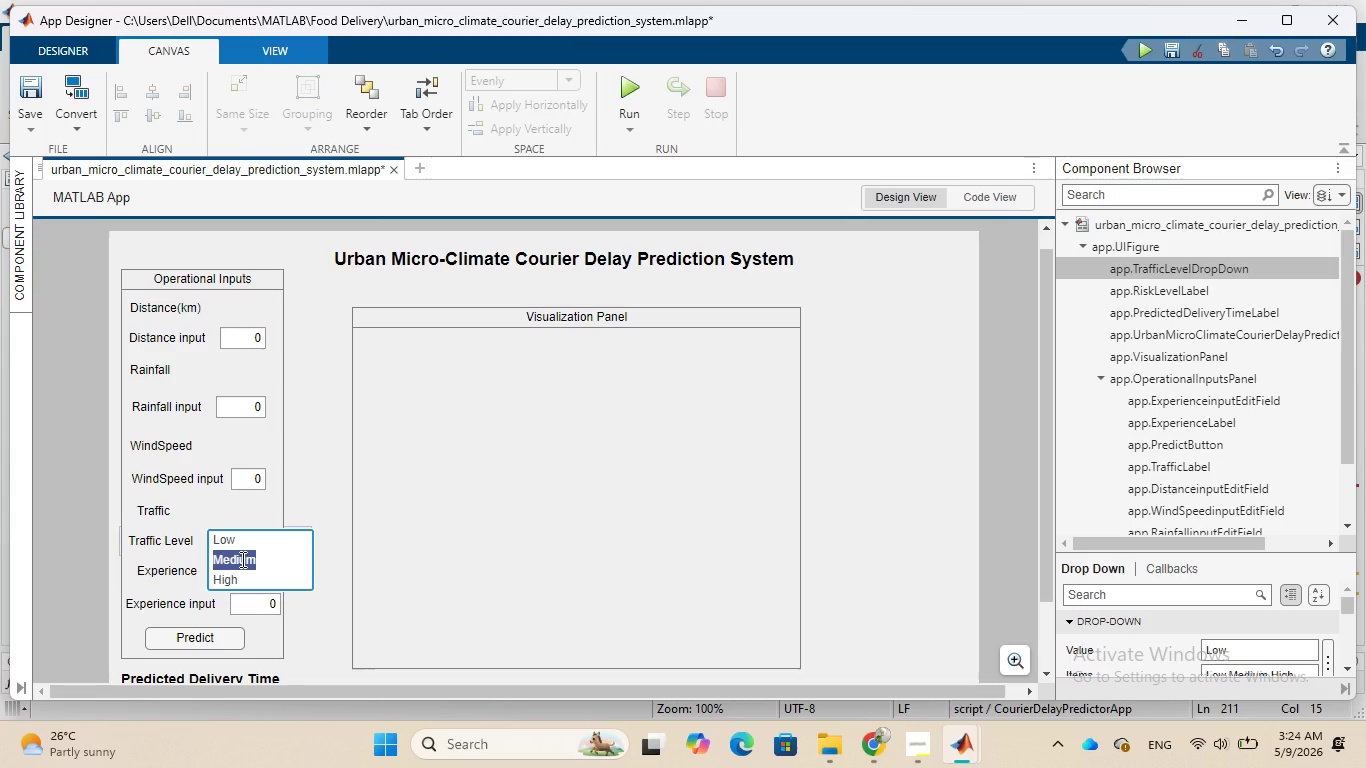 
right_click([241, 559])
 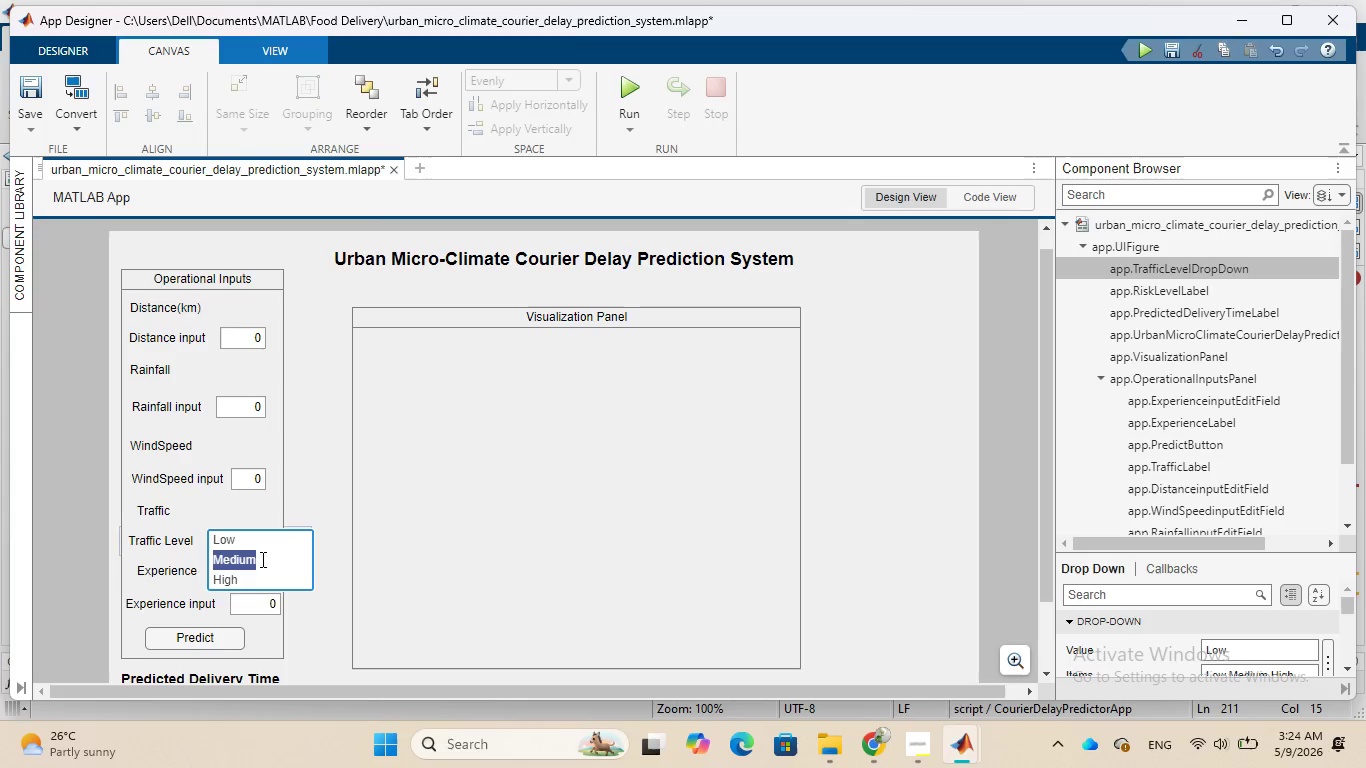 
left_click([279, 560])
 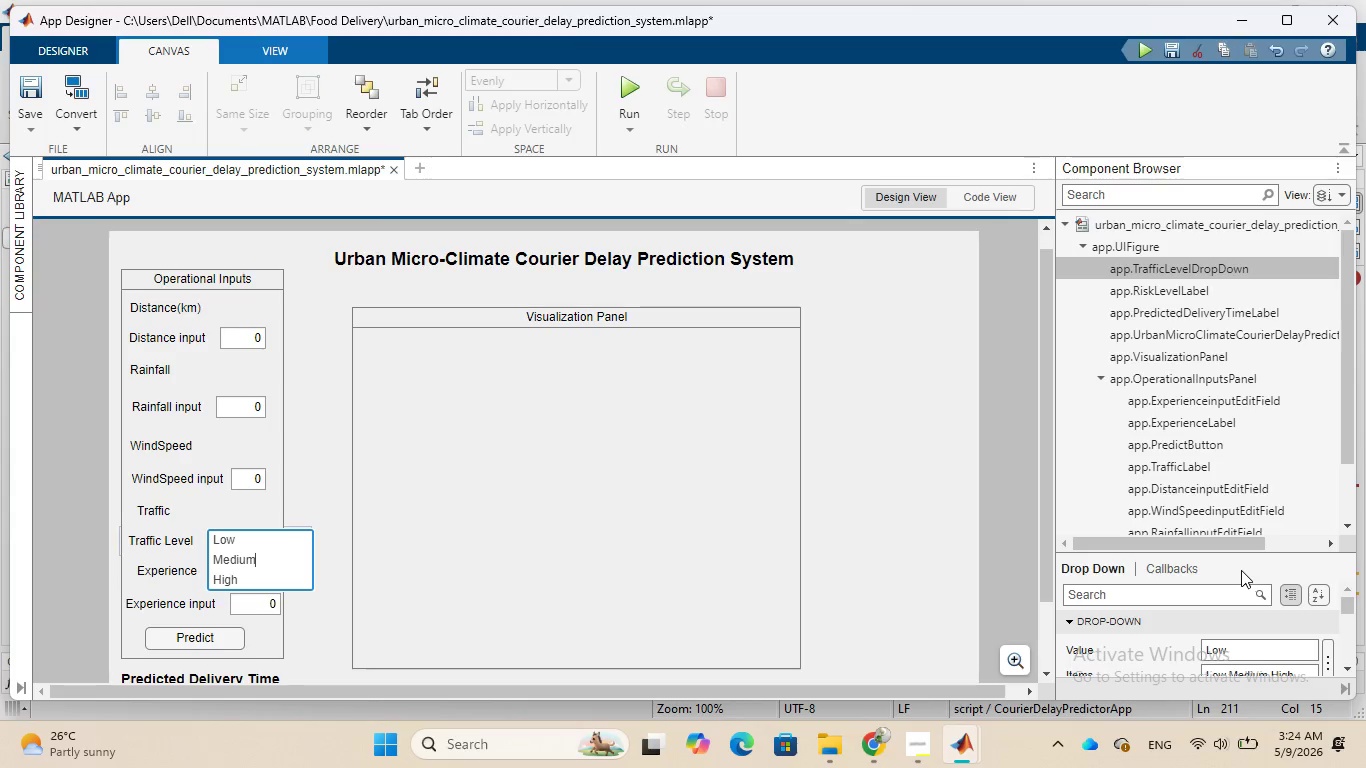 
scroll: coordinate [1230, 602], scroll_direction: down, amount: 1.0
 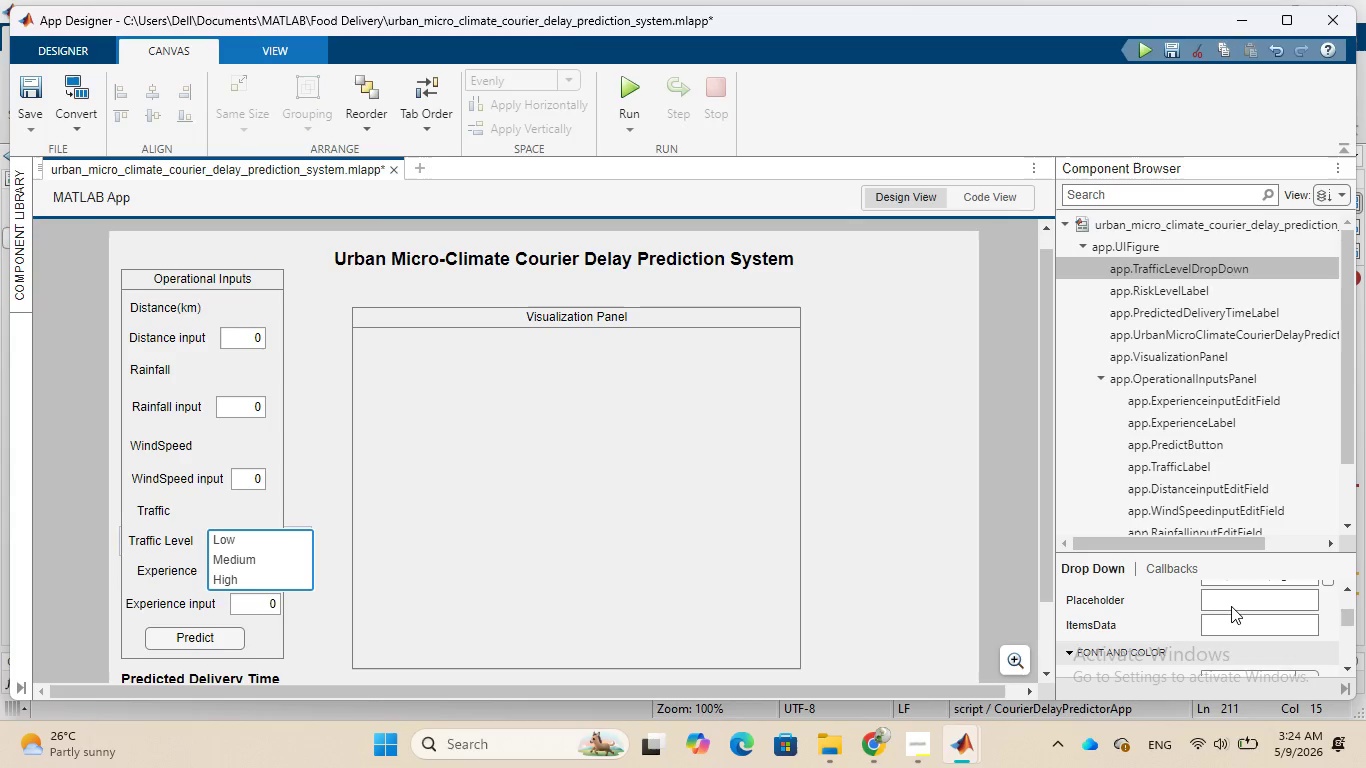 
scroll: coordinate [1231, 606], scroll_direction: up, amount: 1.0
 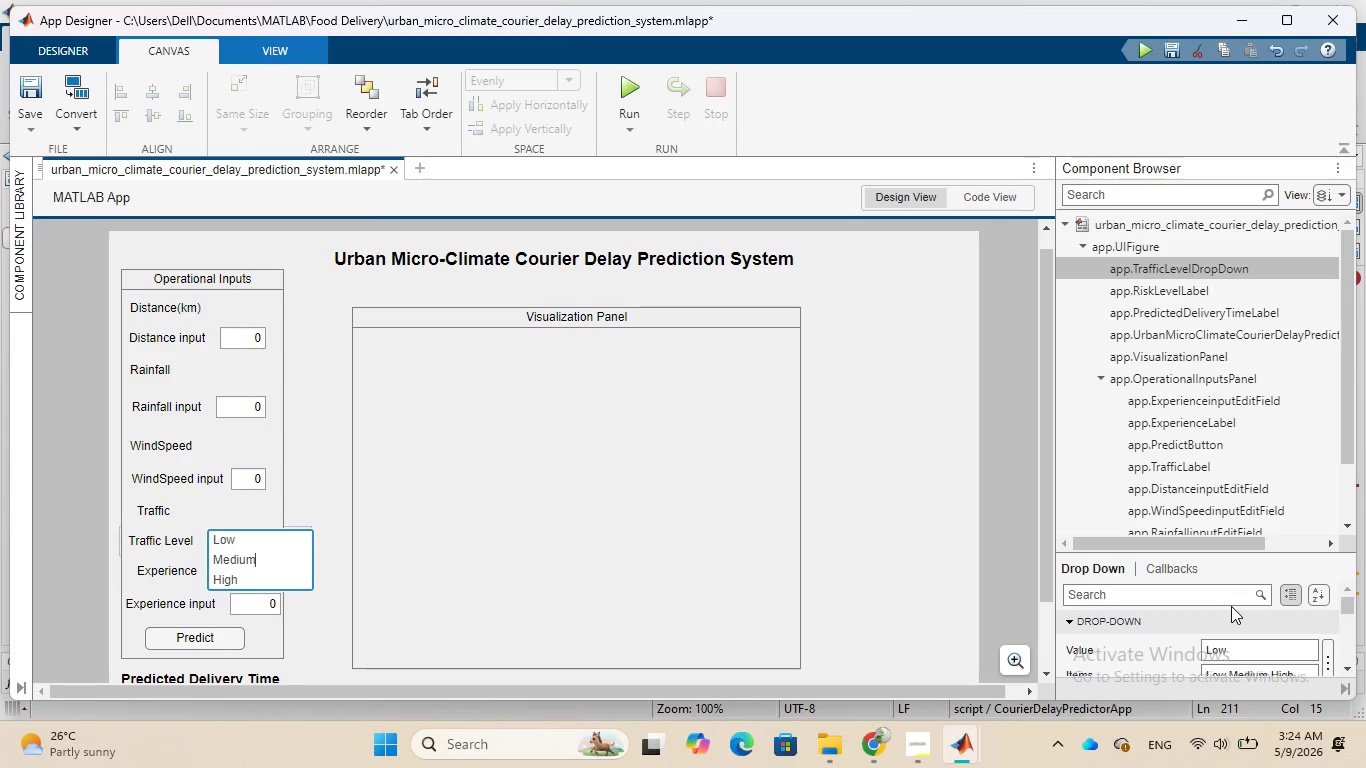 
scroll: coordinate [1231, 606], scroll_direction: down, amount: 1.0
 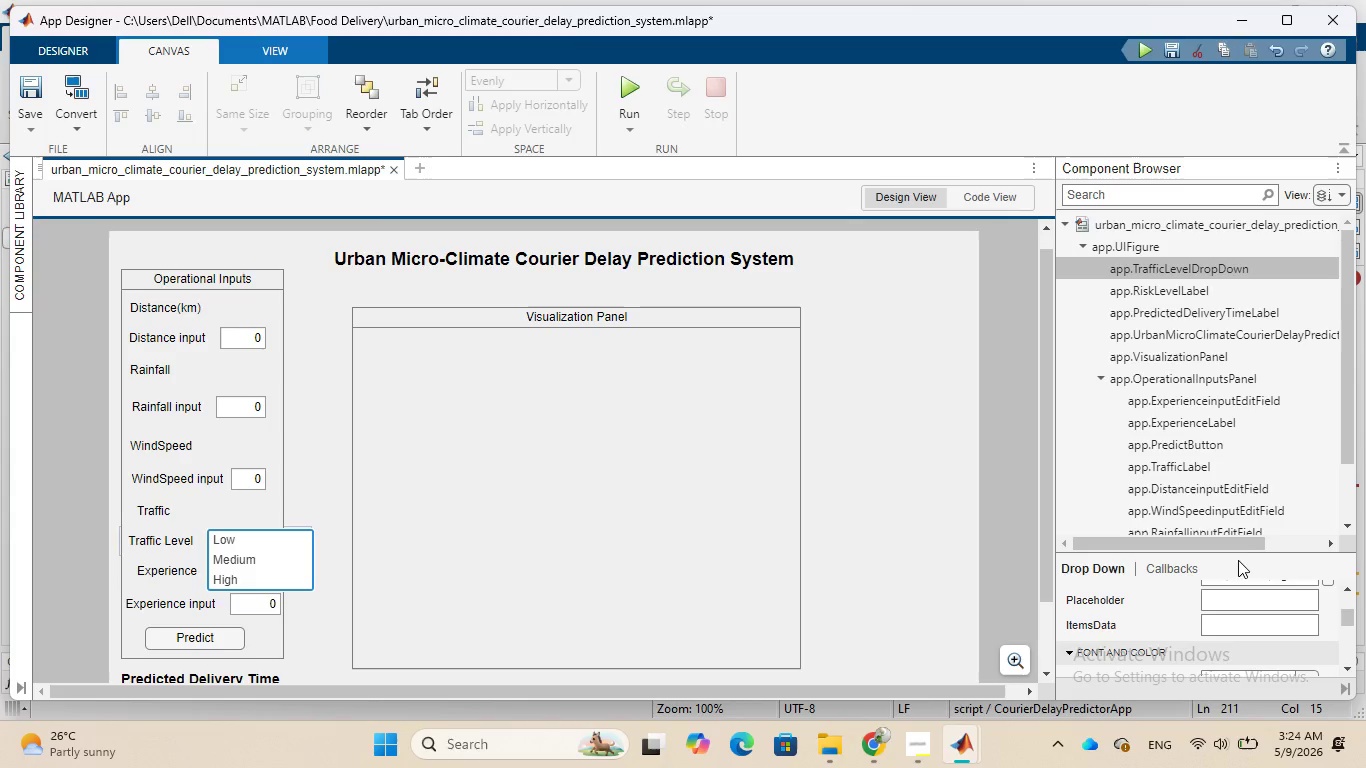 
scroll: coordinate [1223, 387], scroll_direction: up, amount: 2.0
 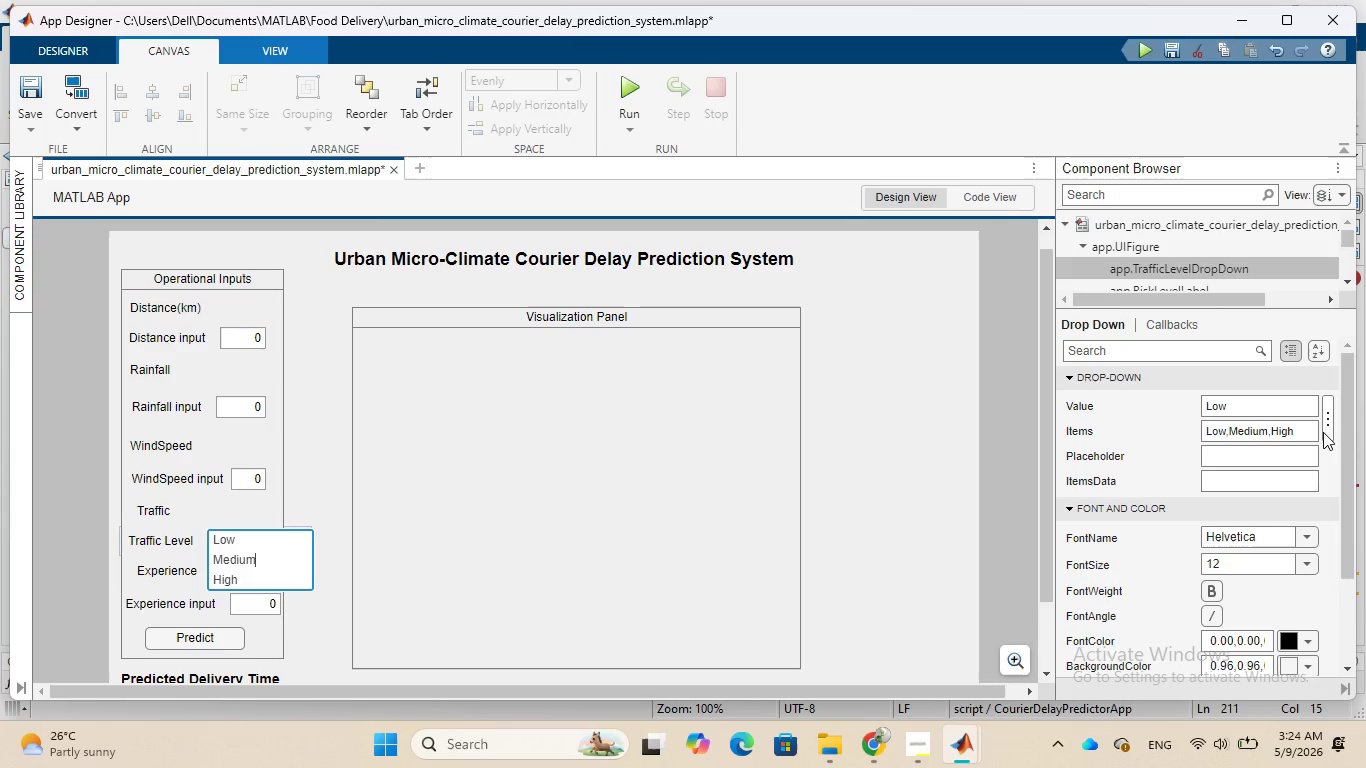 
left_click_drag(start_coordinate=[1243, 551], to_coordinate=[1224, 307])
 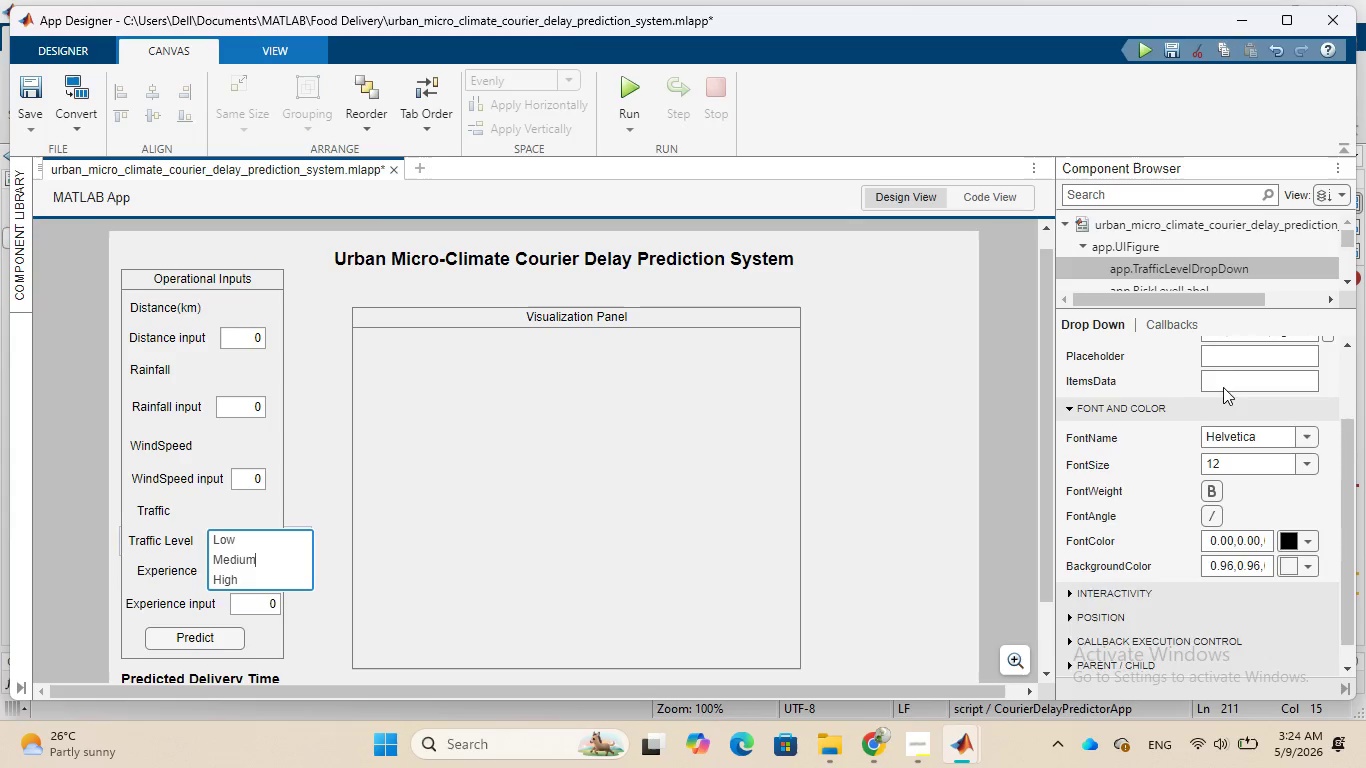 
left_click([1326, 421])
 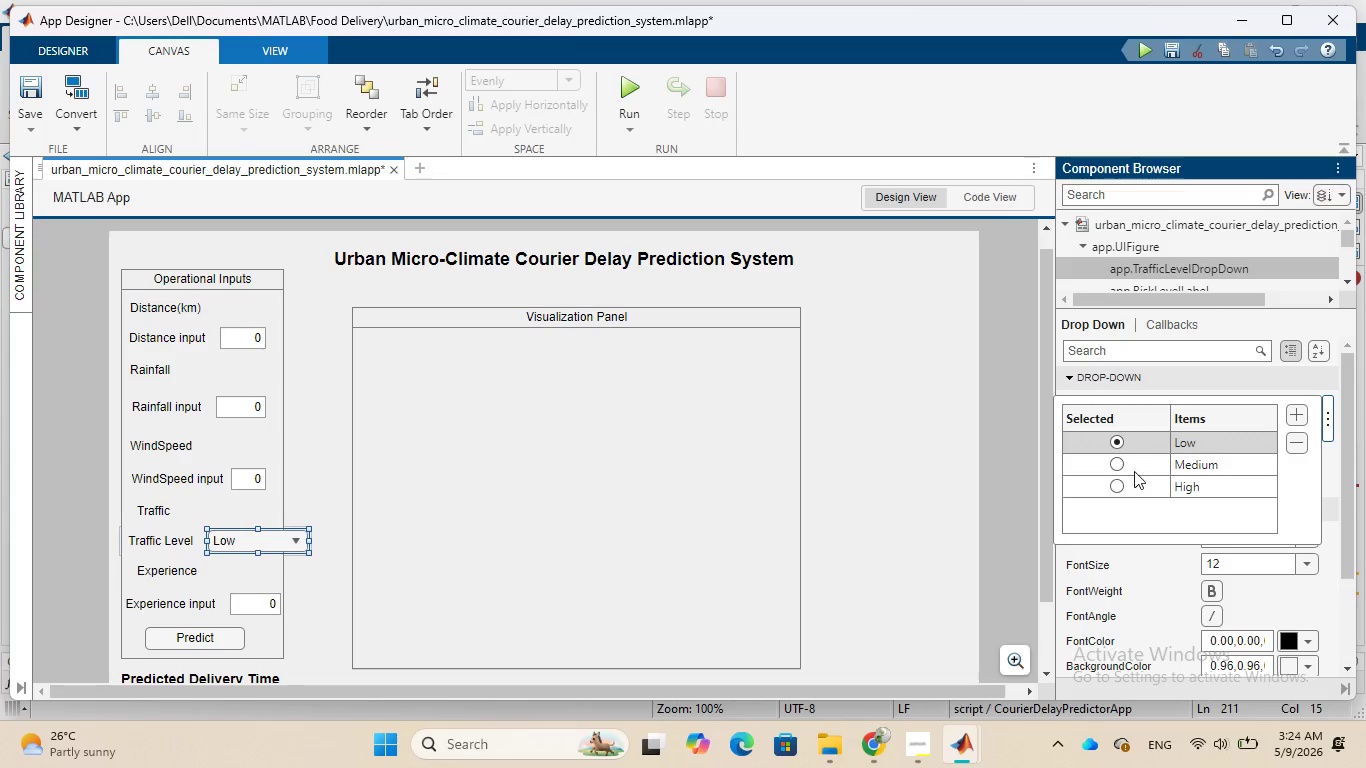 
left_click([1115, 464])
 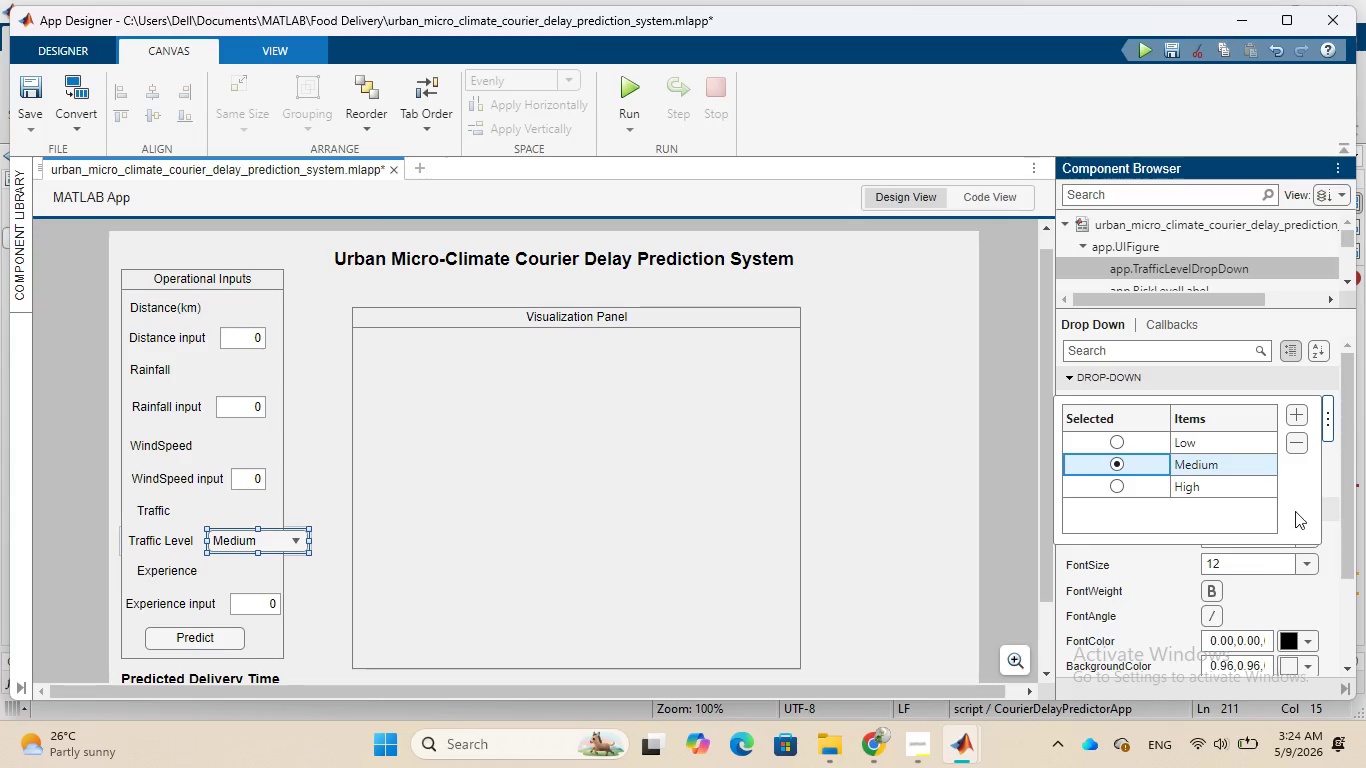 
left_click([1299, 505])
 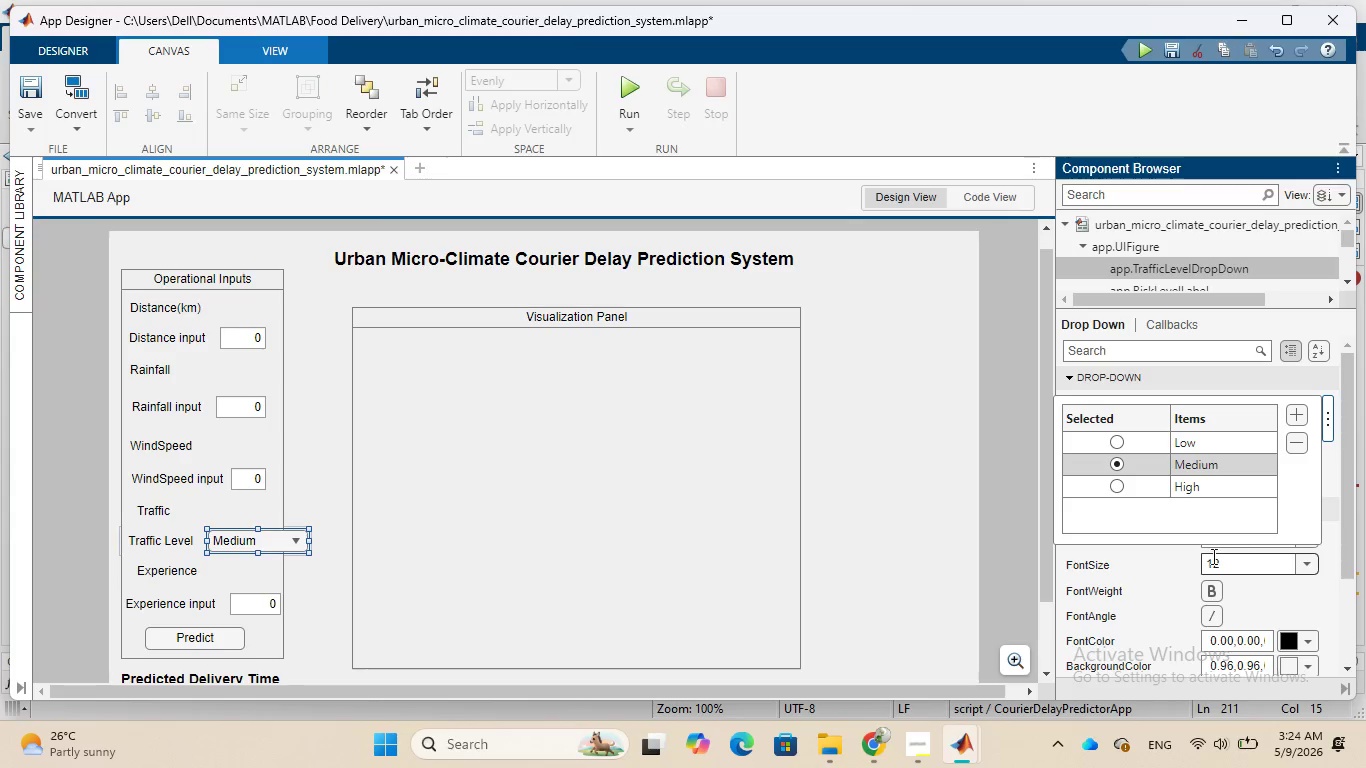 
left_click([1166, 569])
 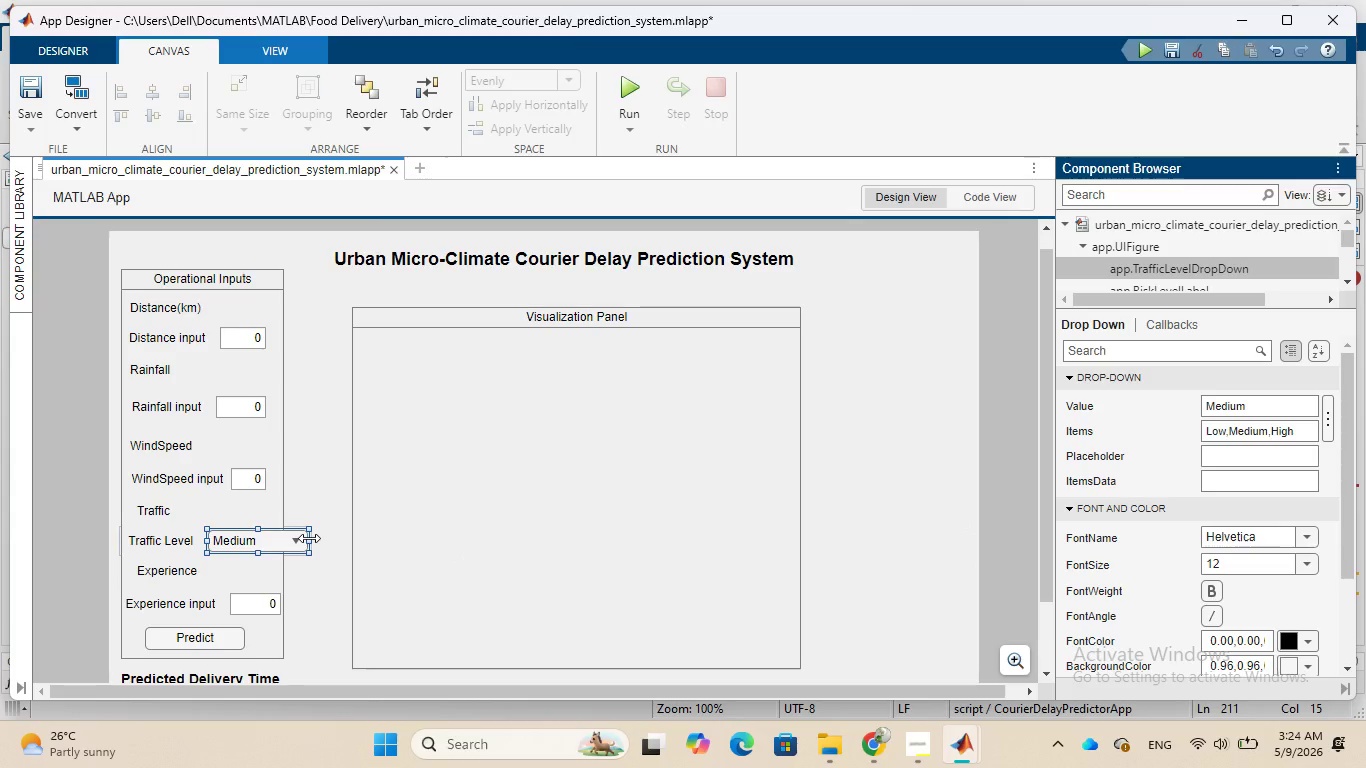 
left_click_drag(start_coordinate=[308, 541], to_coordinate=[286, 542])
 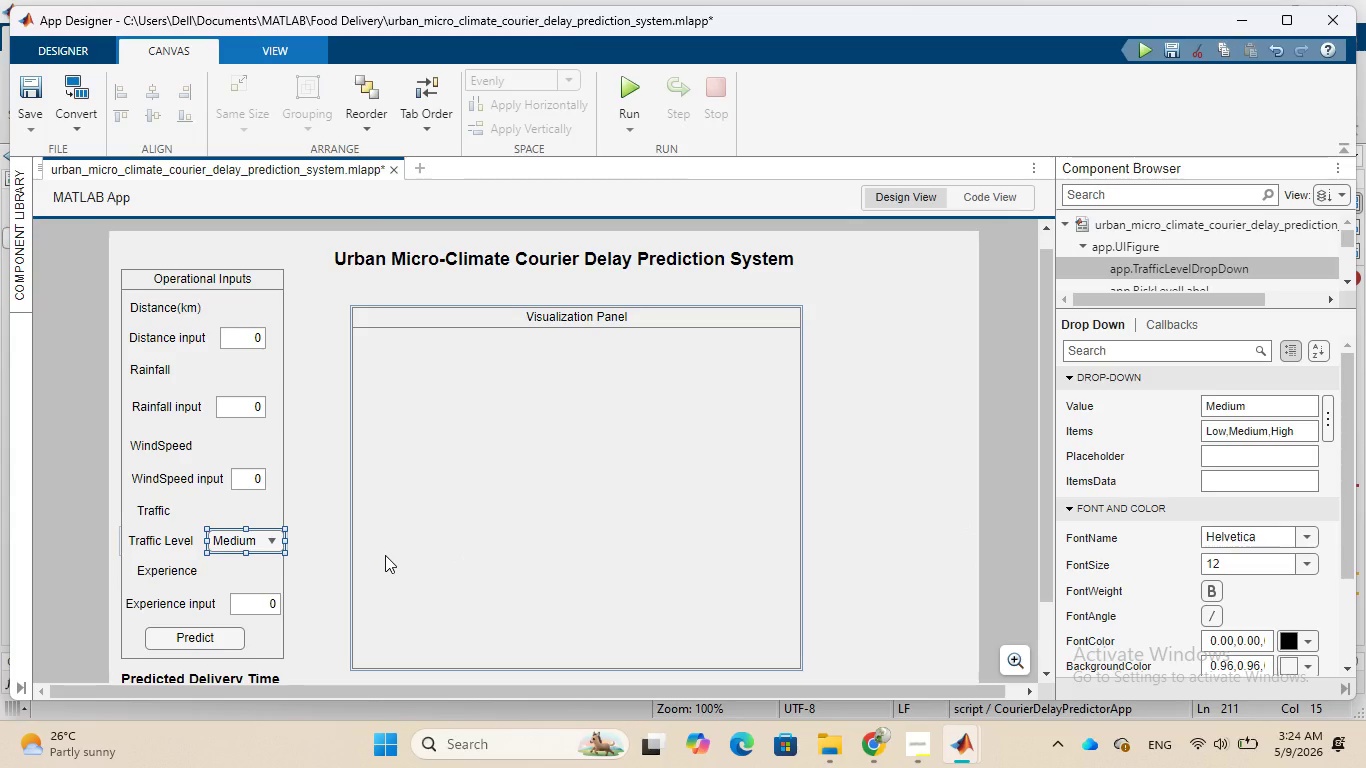 
left_click([385, 555])
 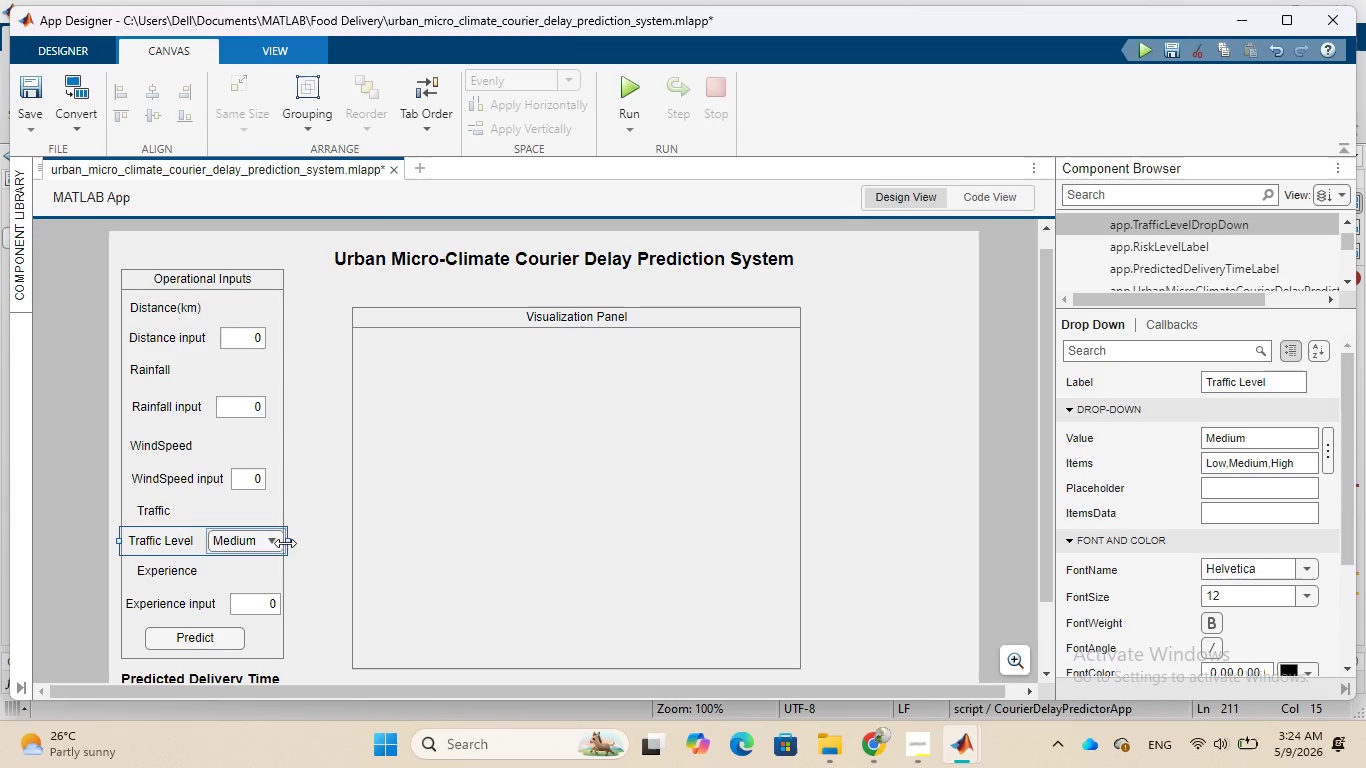 
left_click_drag(start_coordinate=[287, 539], to_coordinate=[282, 538])
 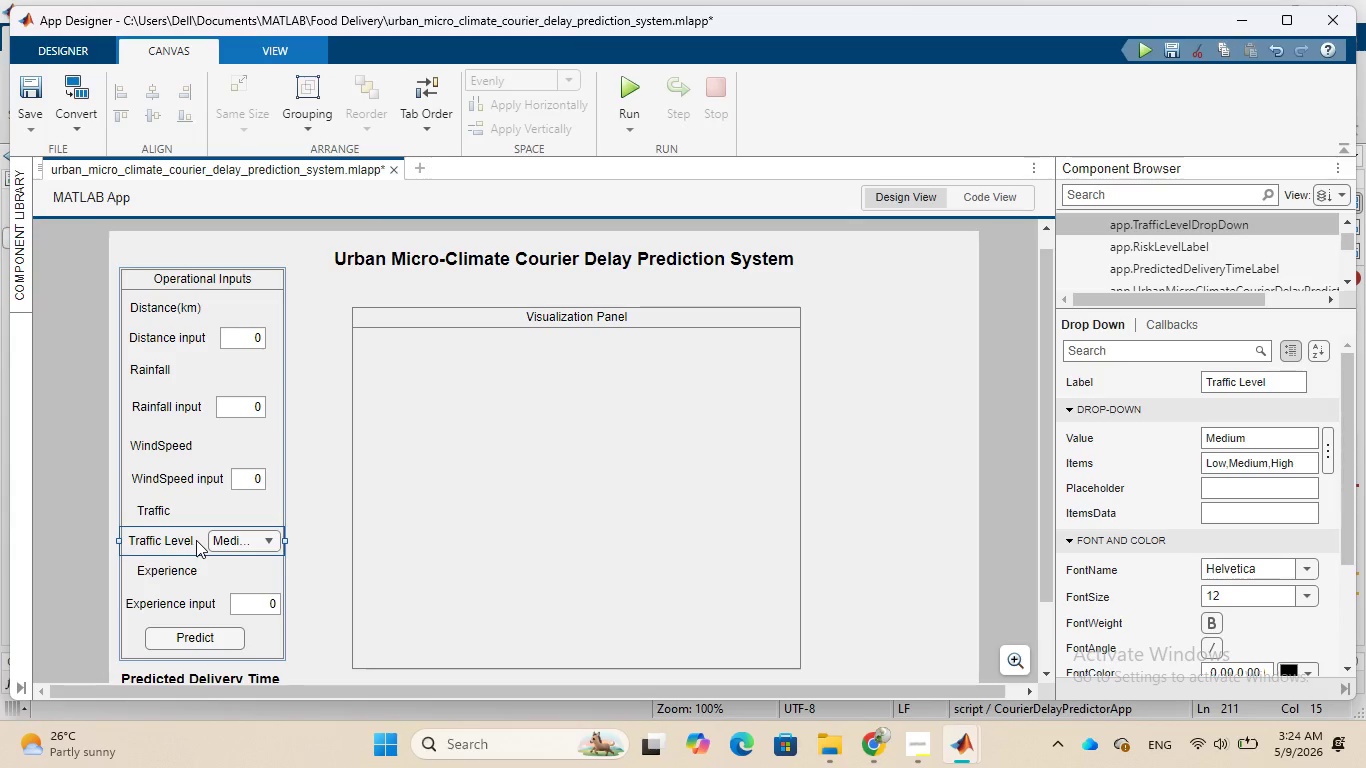 
left_click([197, 535])
 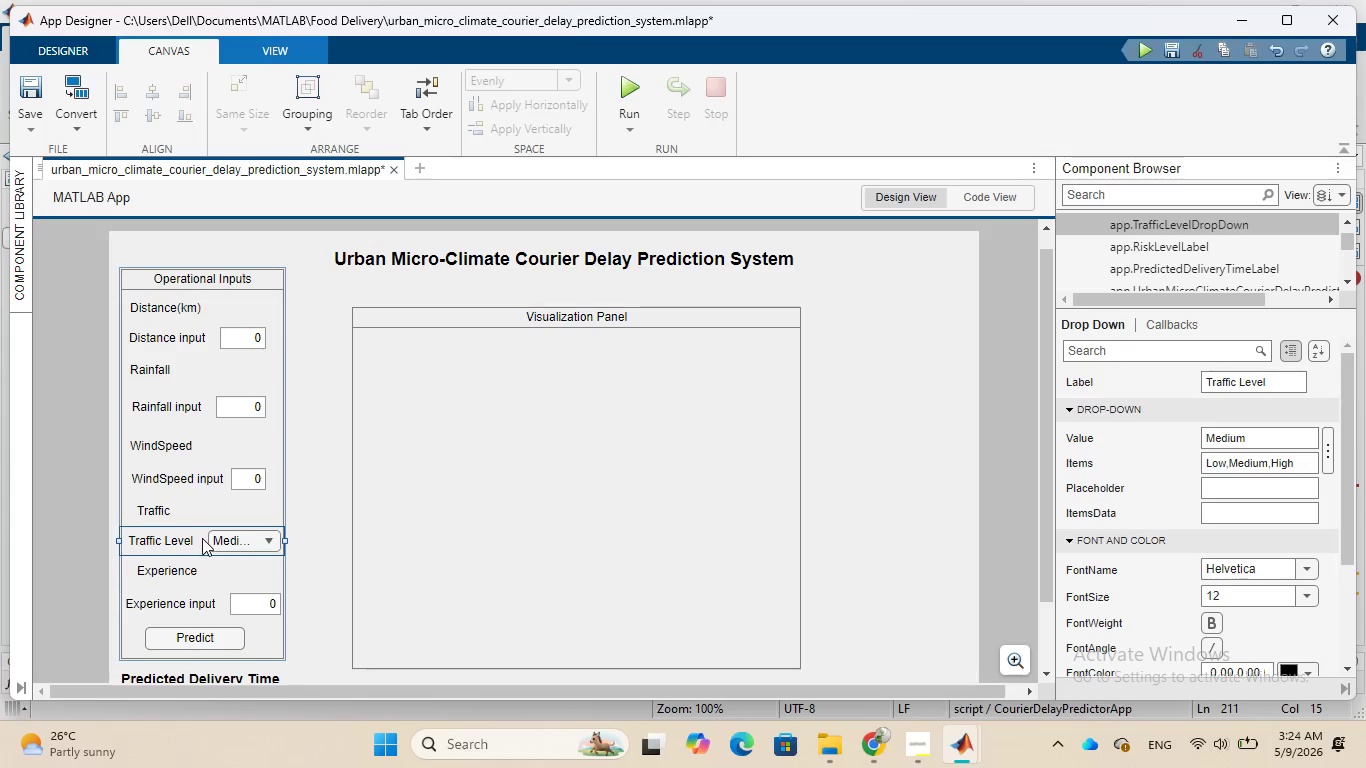 
left_click_drag(start_coordinate=[194, 538], to_coordinate=[188, 539])
 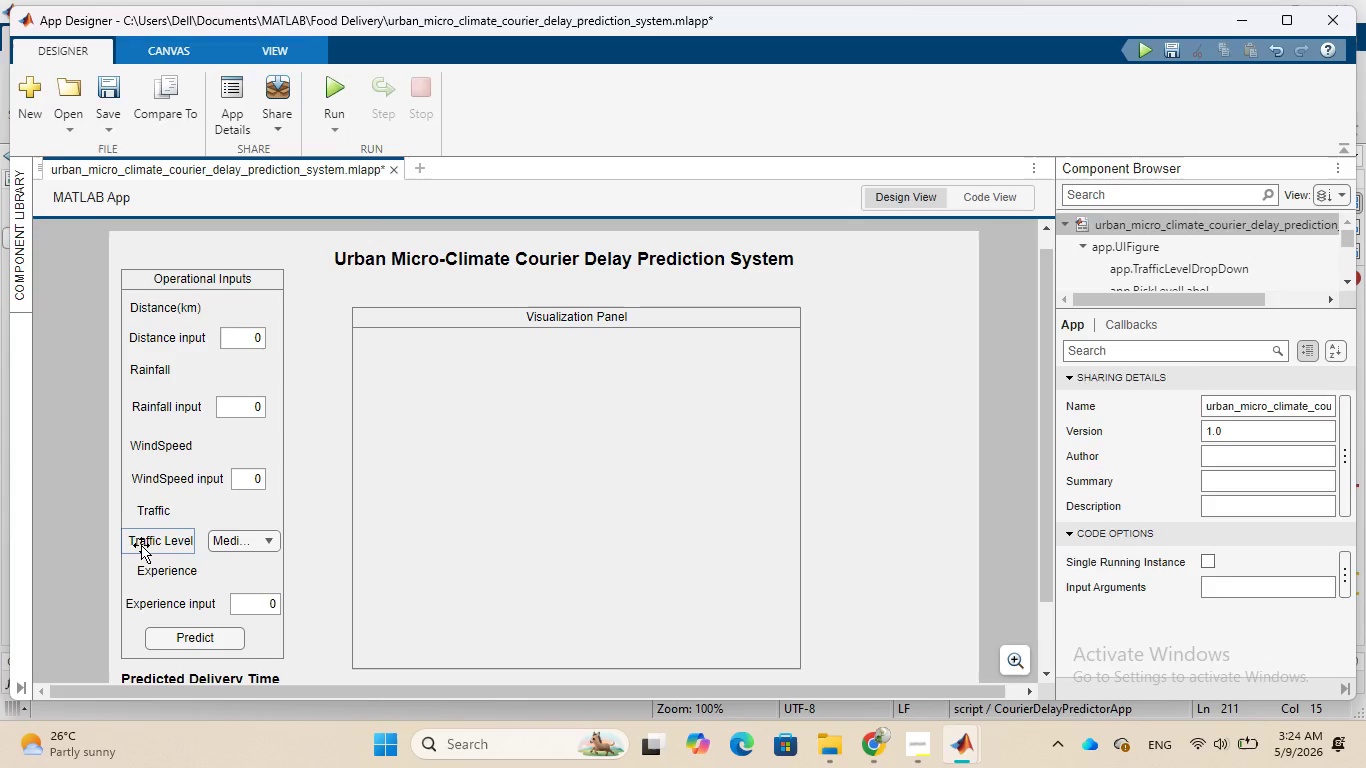 
left_click([141, 545])
 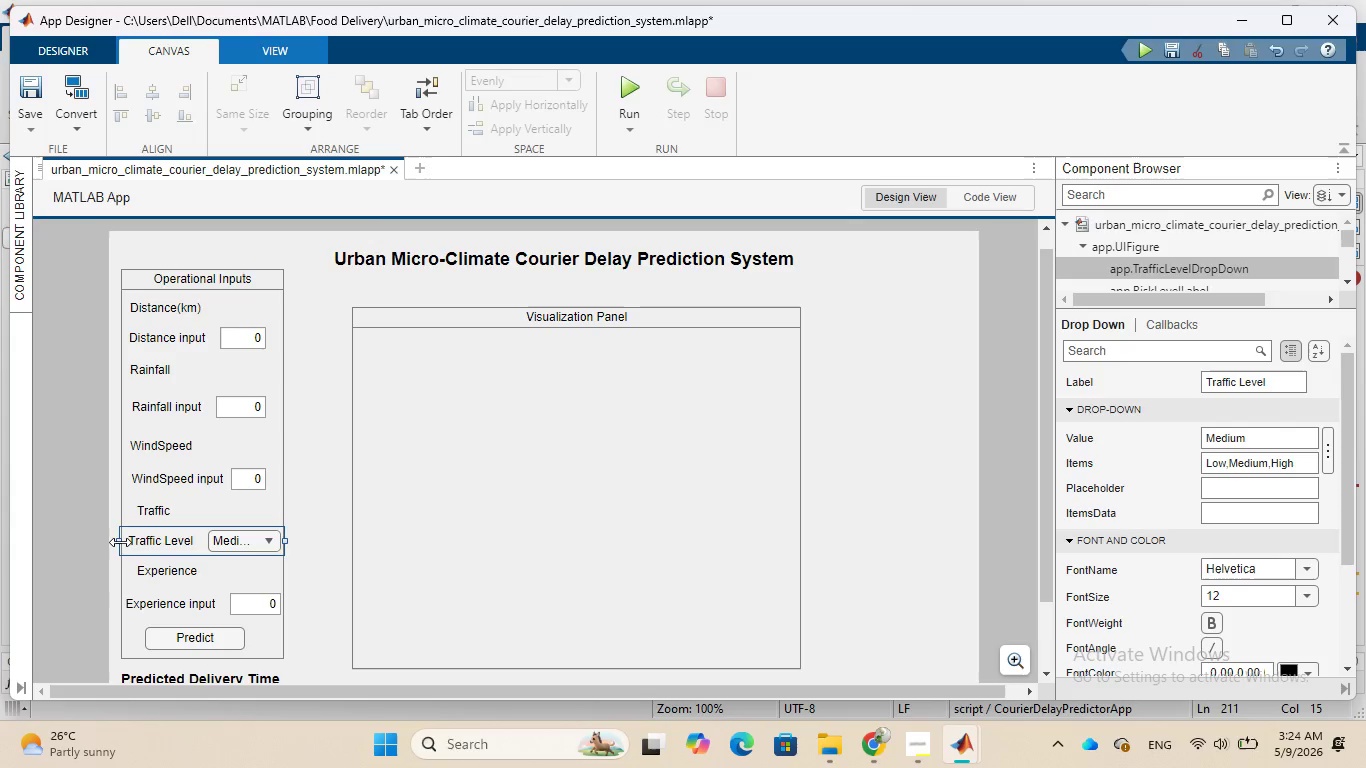 
left_click_drag(start_coordinate=[120, 540], to_coordinate=[130, 540])
 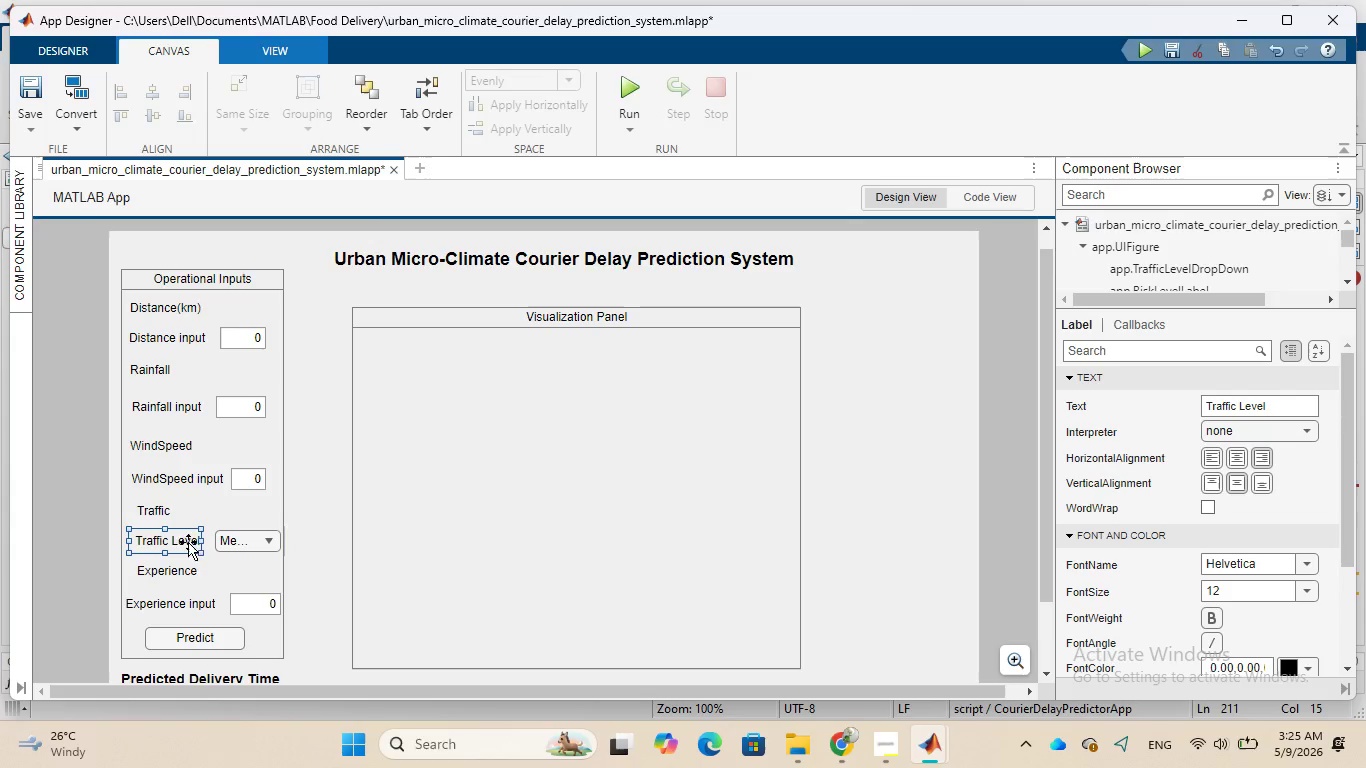 
left_click([207, 538])
 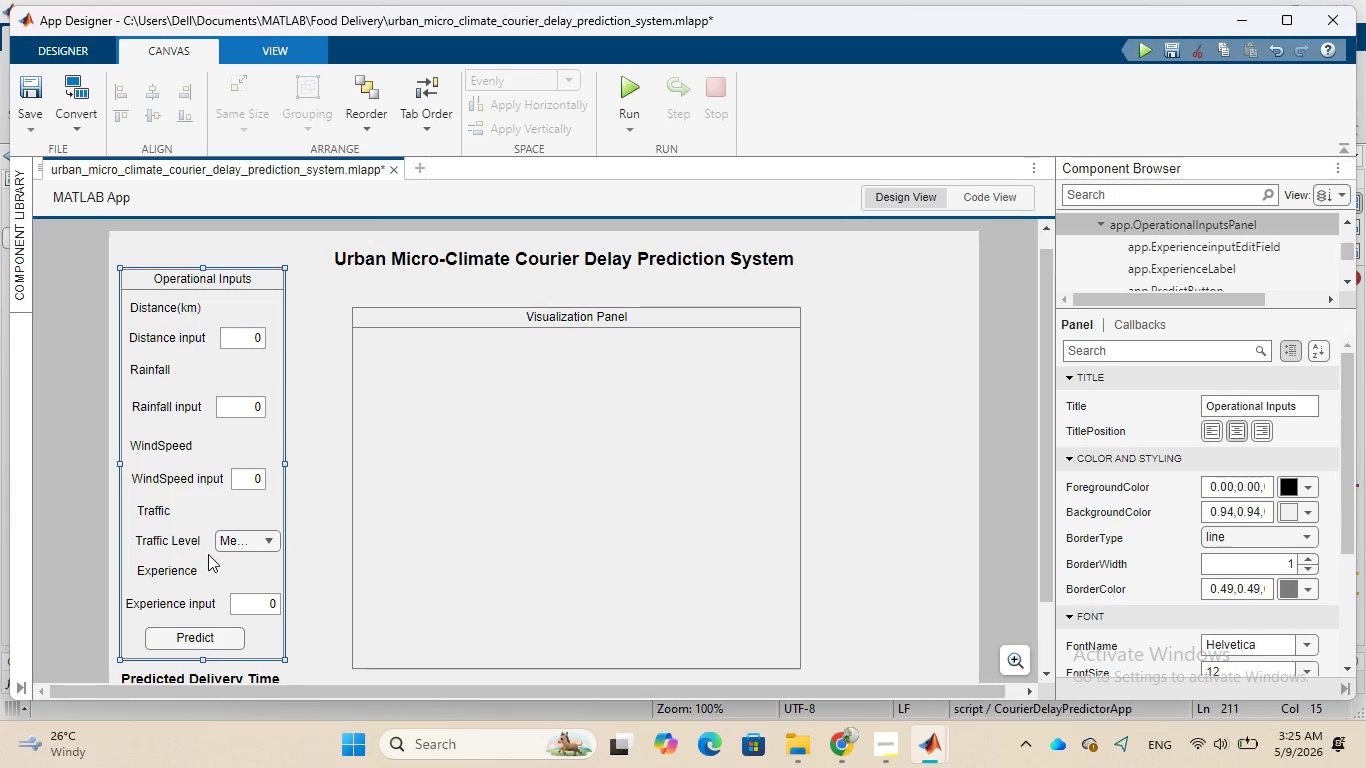 
left_click([209, 555])
 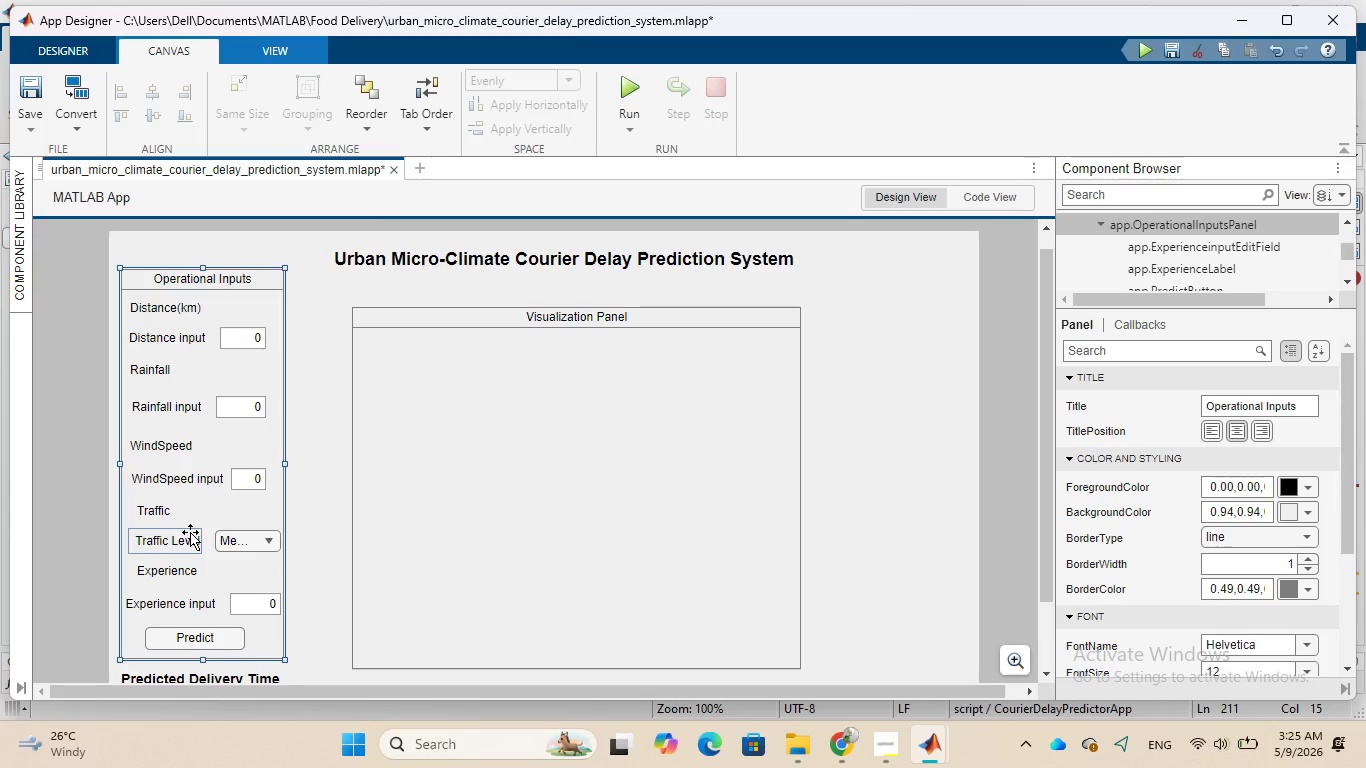 
left_click([190, 536])
 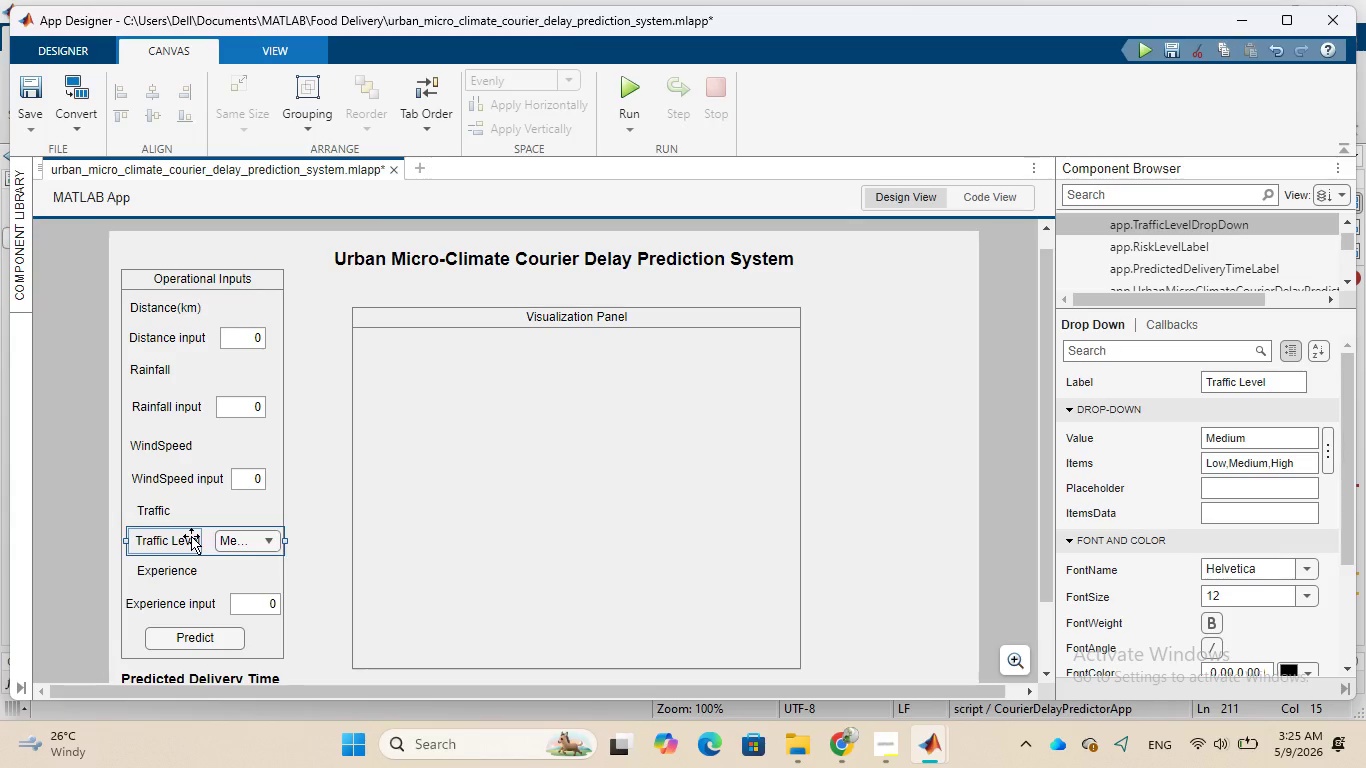 
left_click_drag(start_coordinate=[191, 536], to_coordinate=[186, 539])
 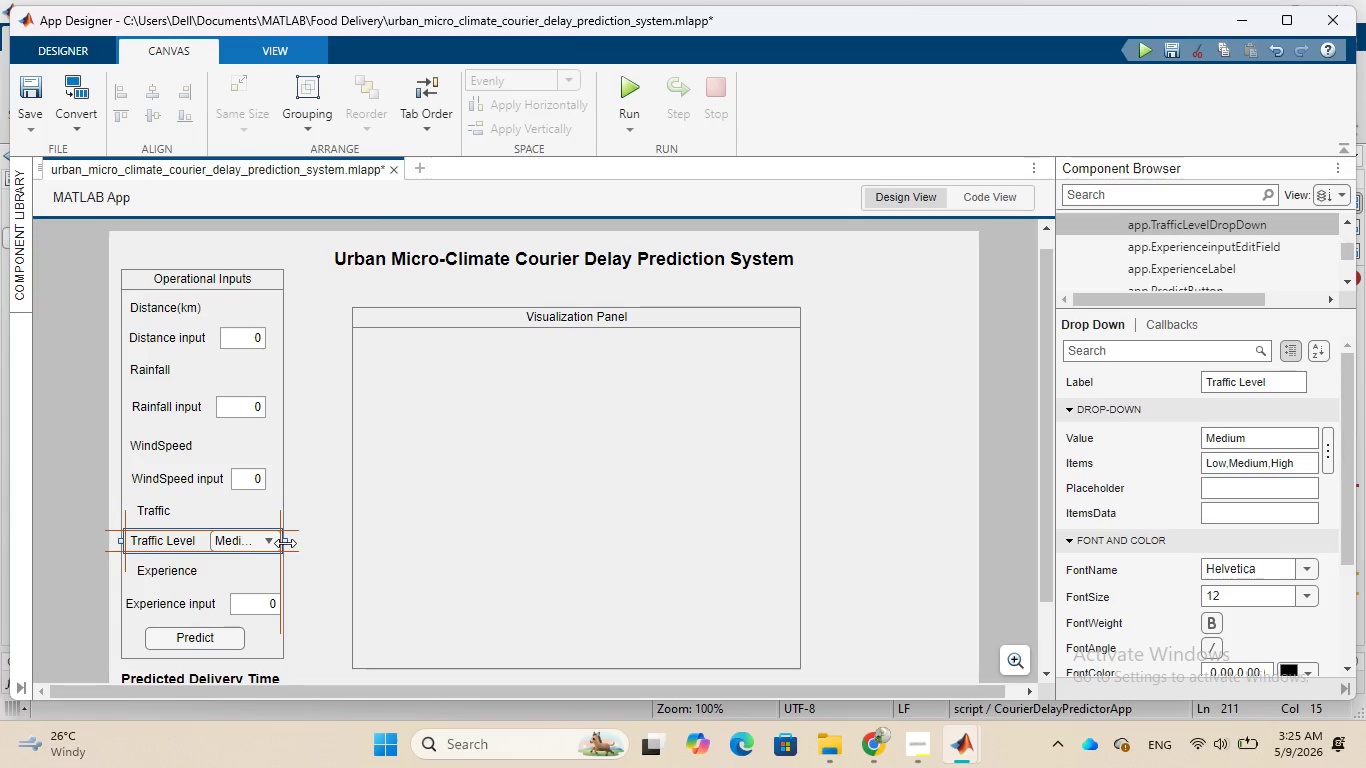 
left_click([335, 552])
 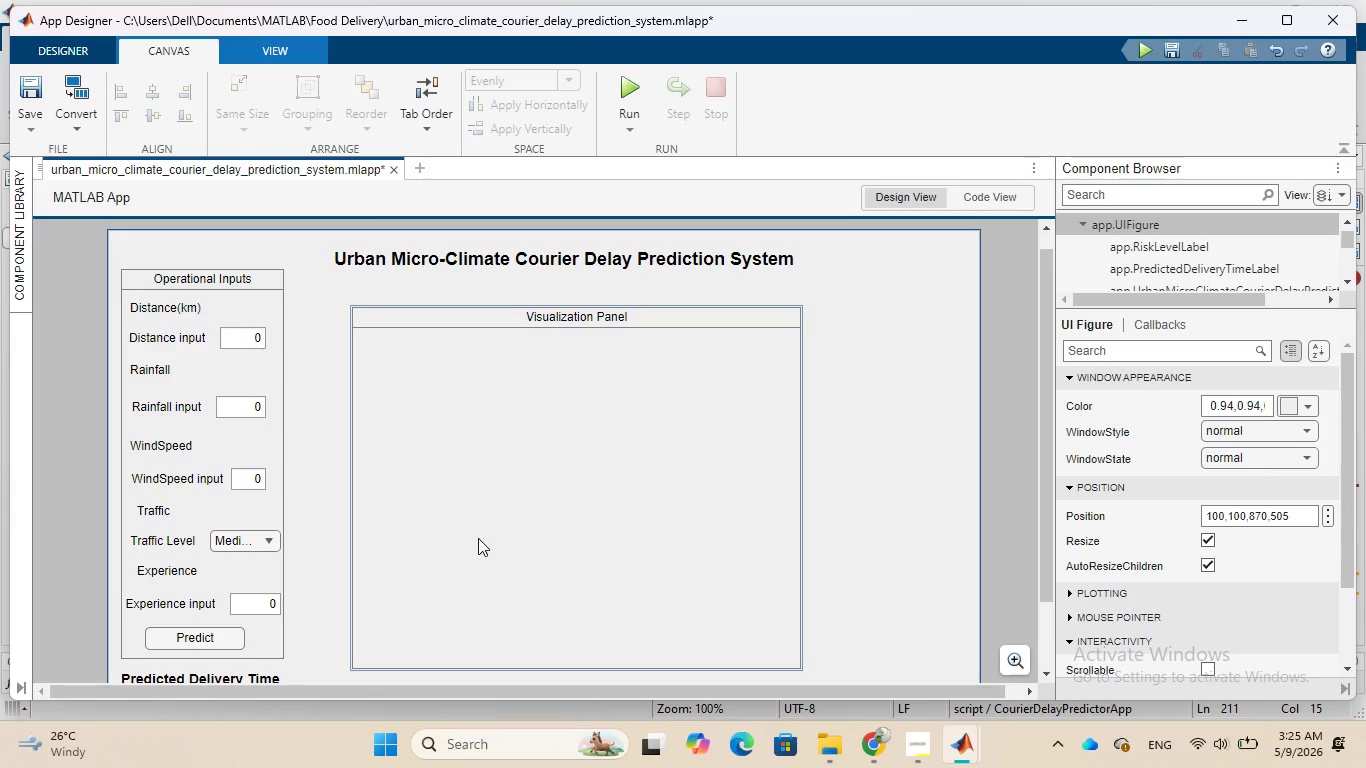 
scroll: coordinate [483, 537], scroll_direction: down, amount: 3.0
 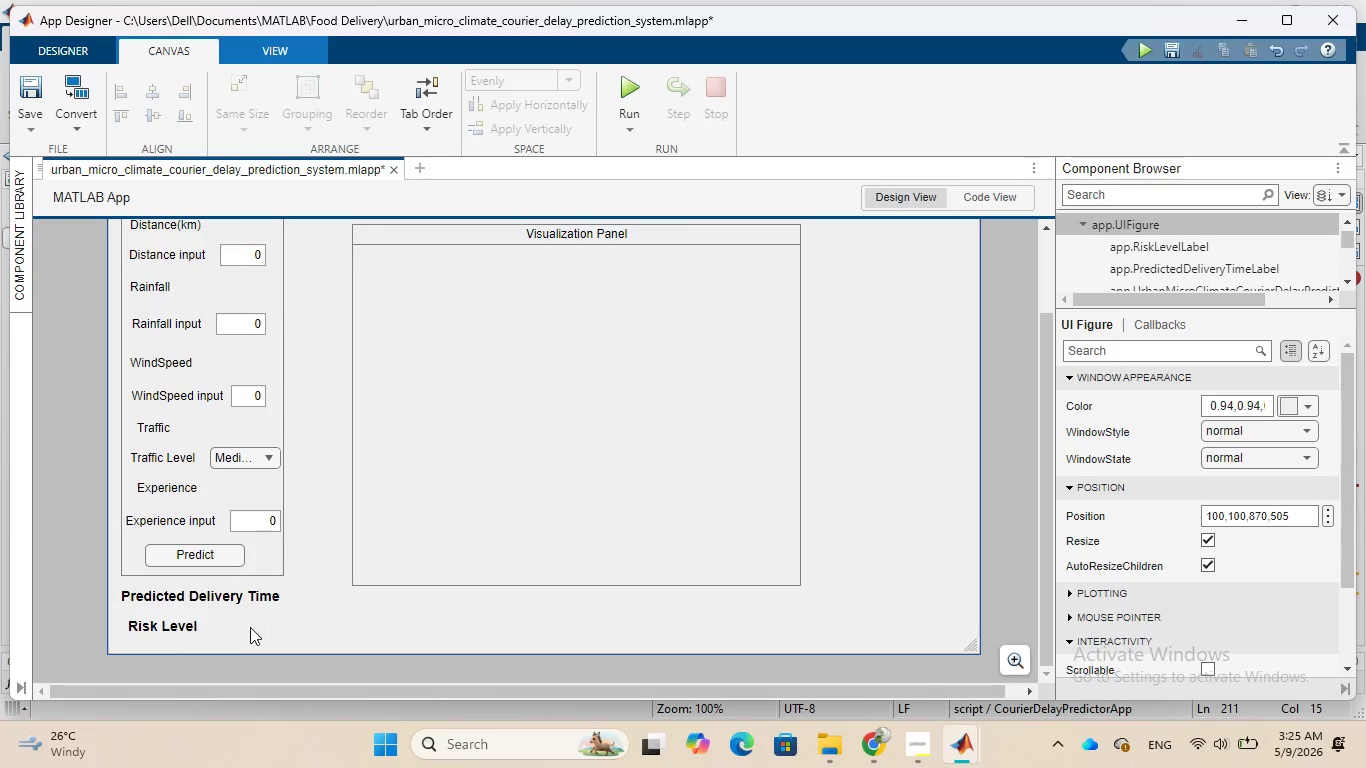 
scroll: coordinate [279, 630], scroll_direction: up, amount: 1.0
 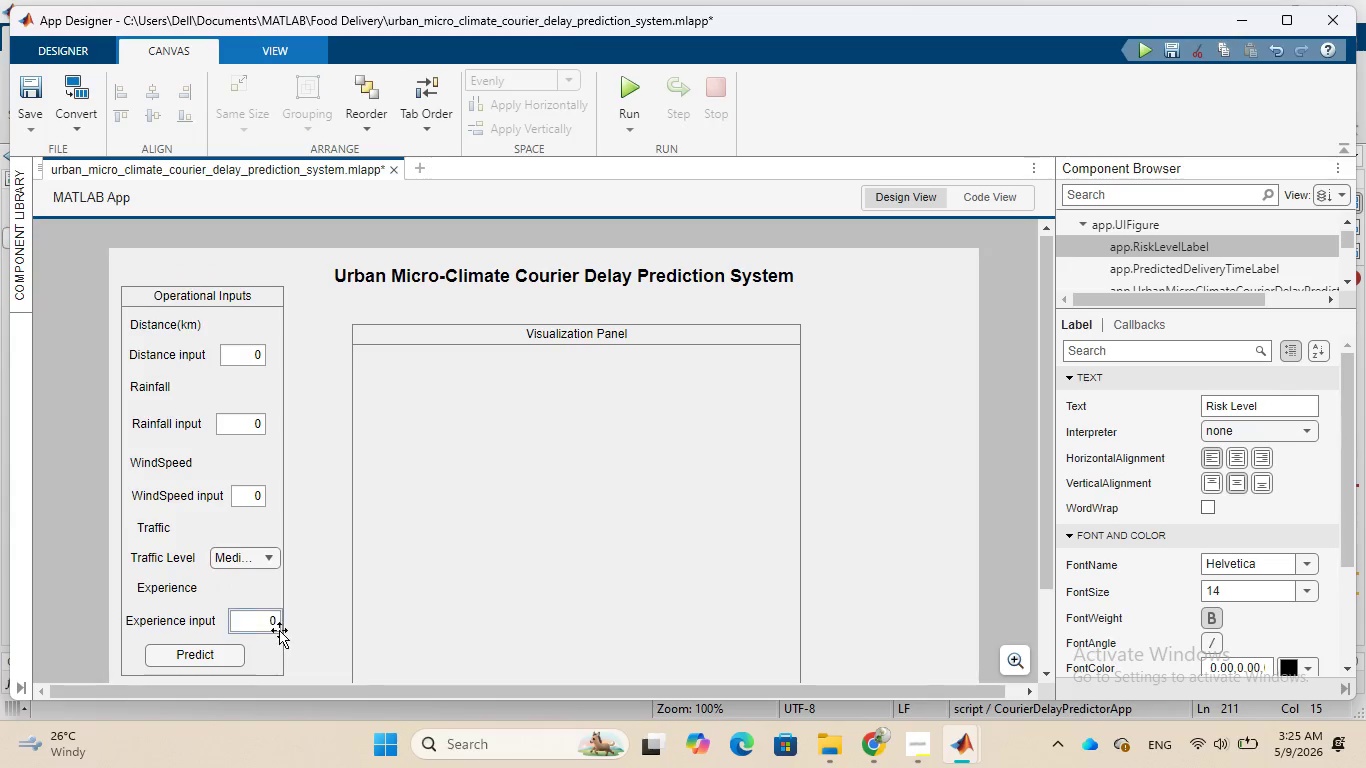 
left_click([171, 632])
 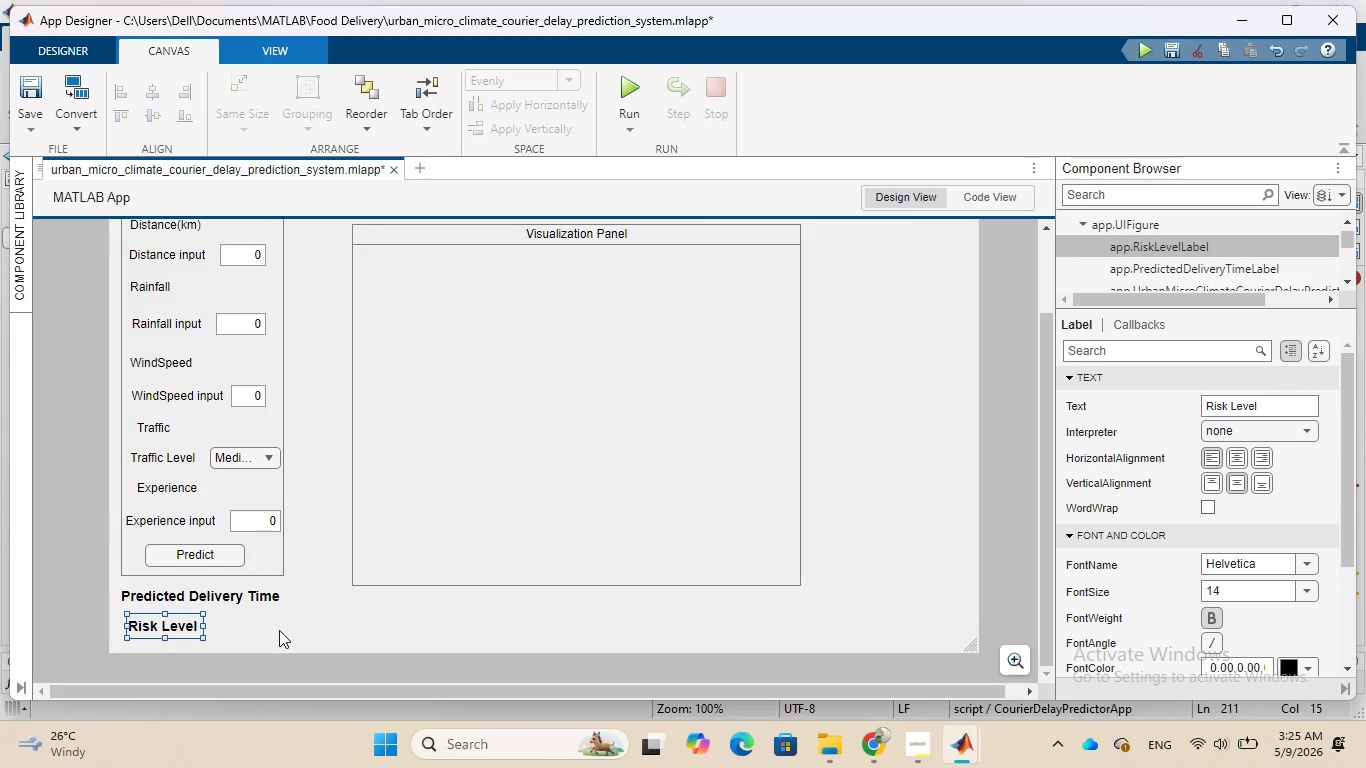 
scroll: coordinate [279, 630], scroll_direction: down, amount: 1.0
 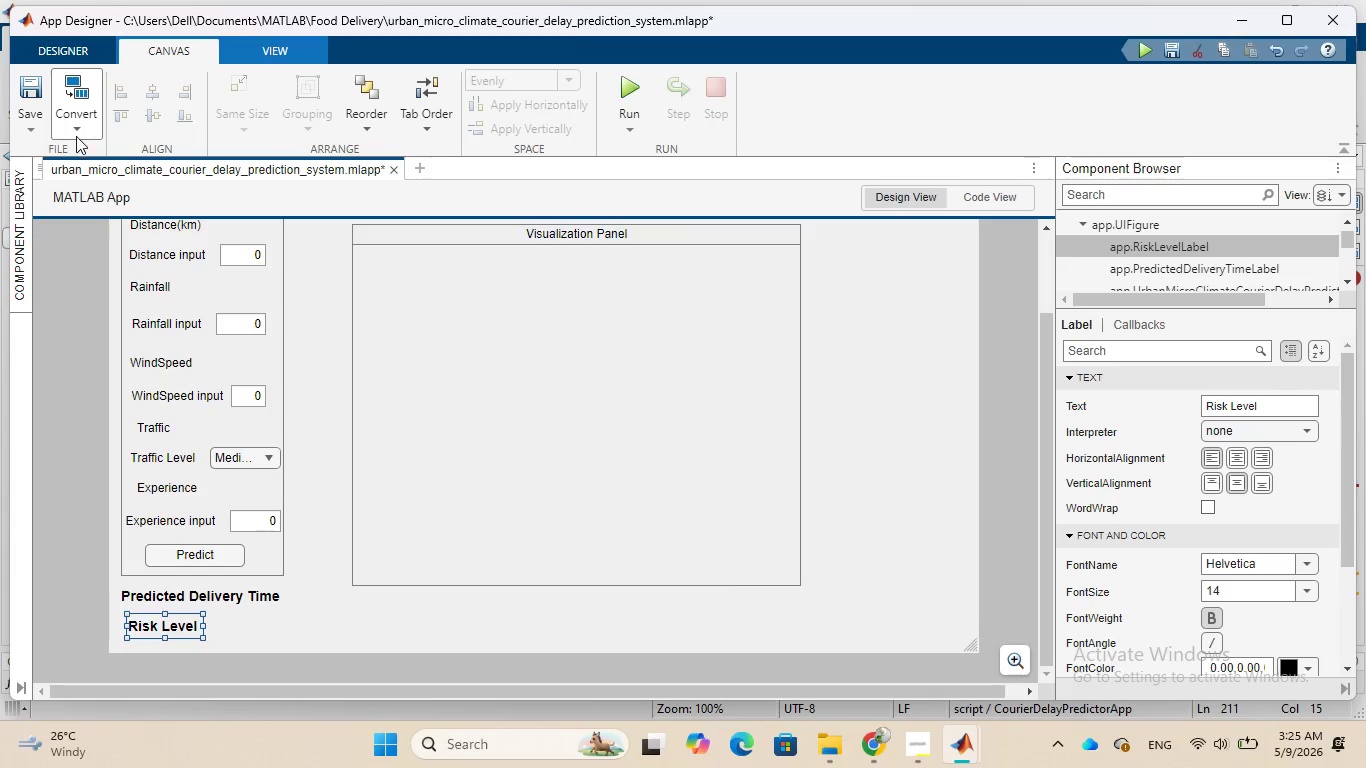 
left_click([40, 133])
 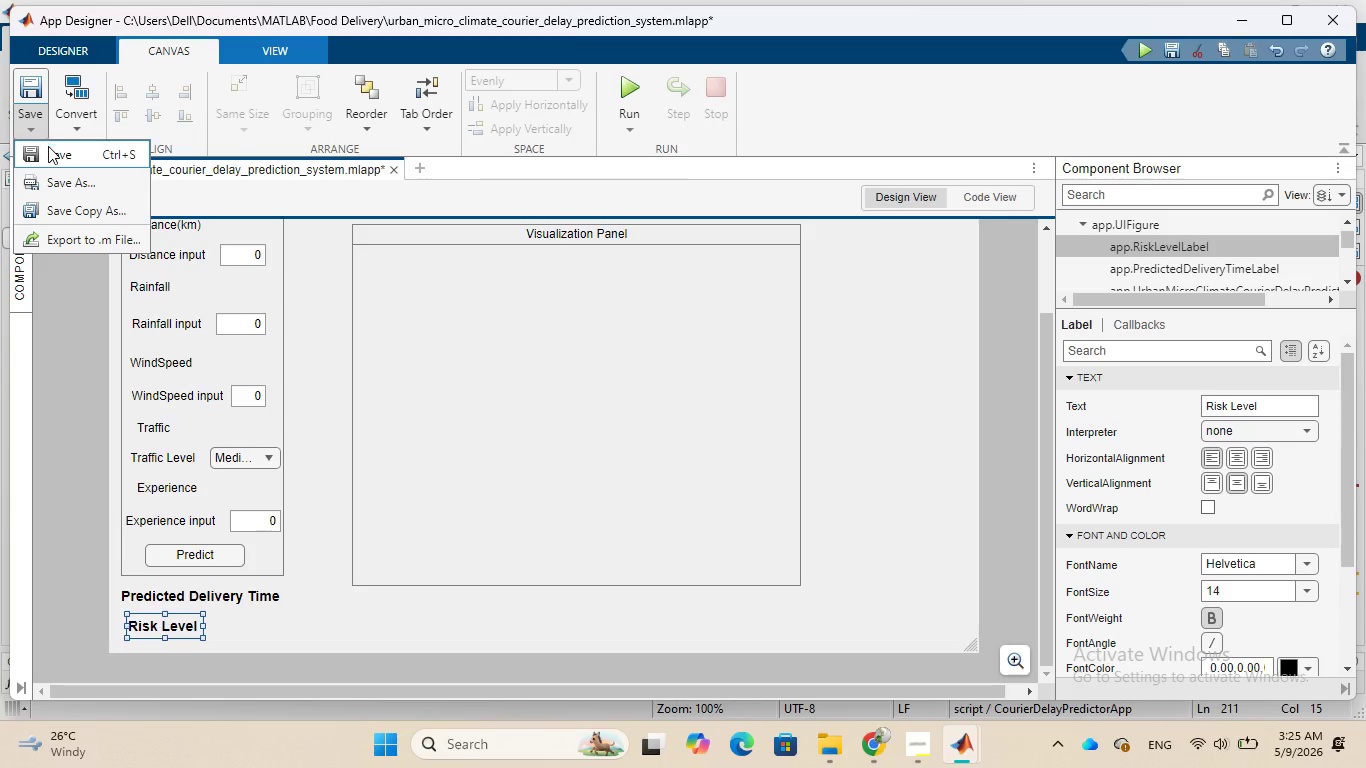 